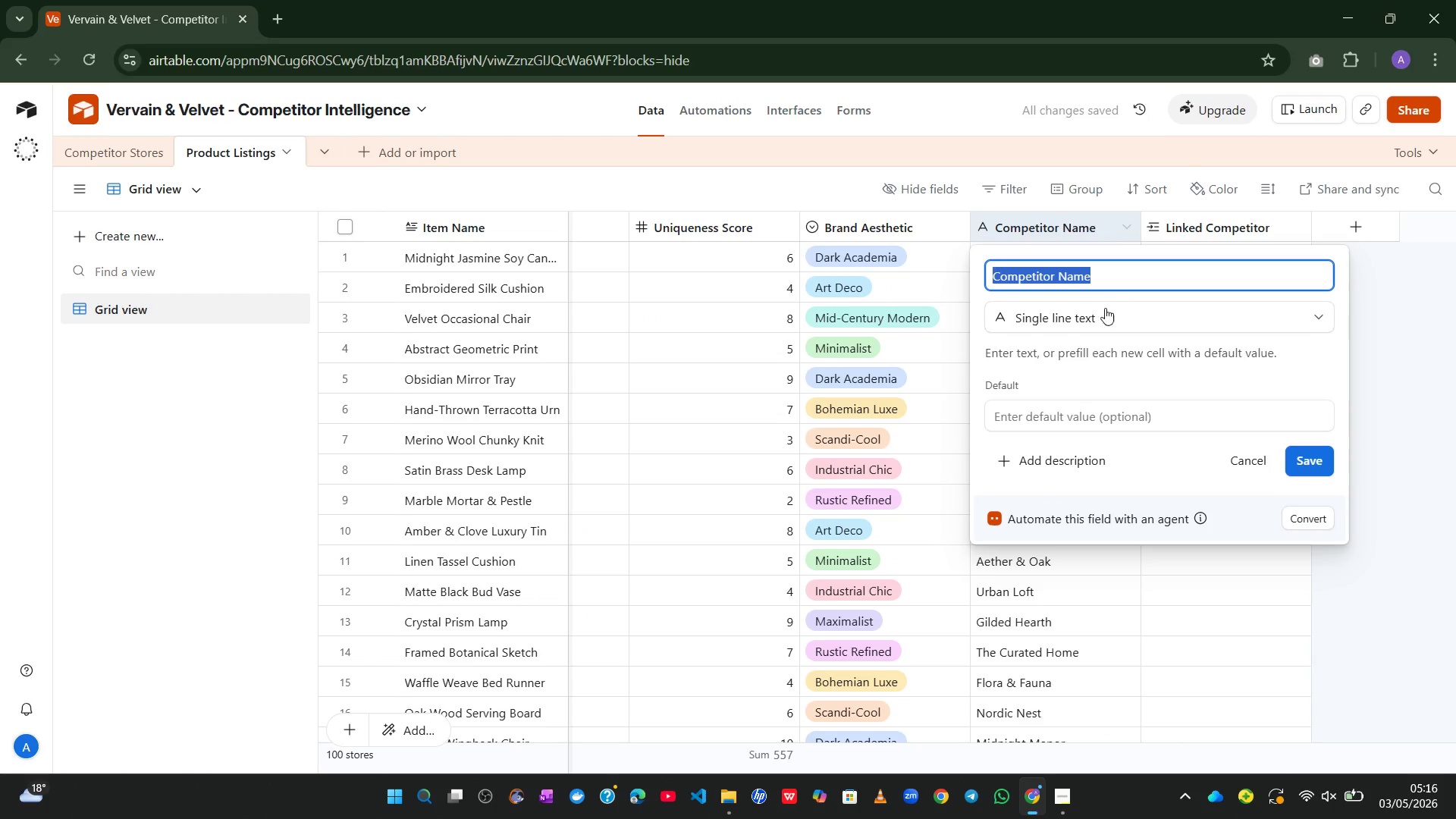 
left_click([1097, 318])
 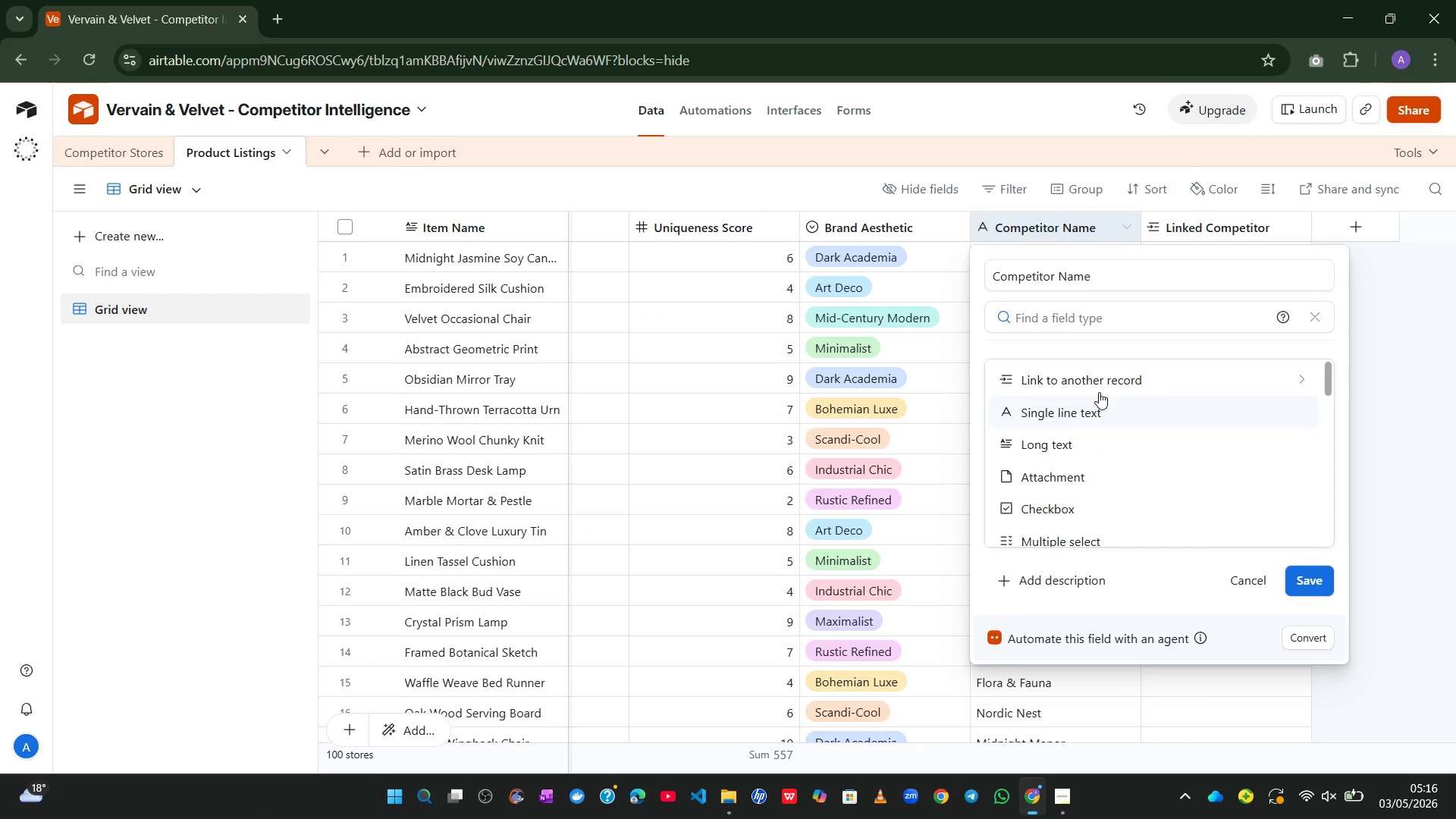 
left_click([1092, 372])
 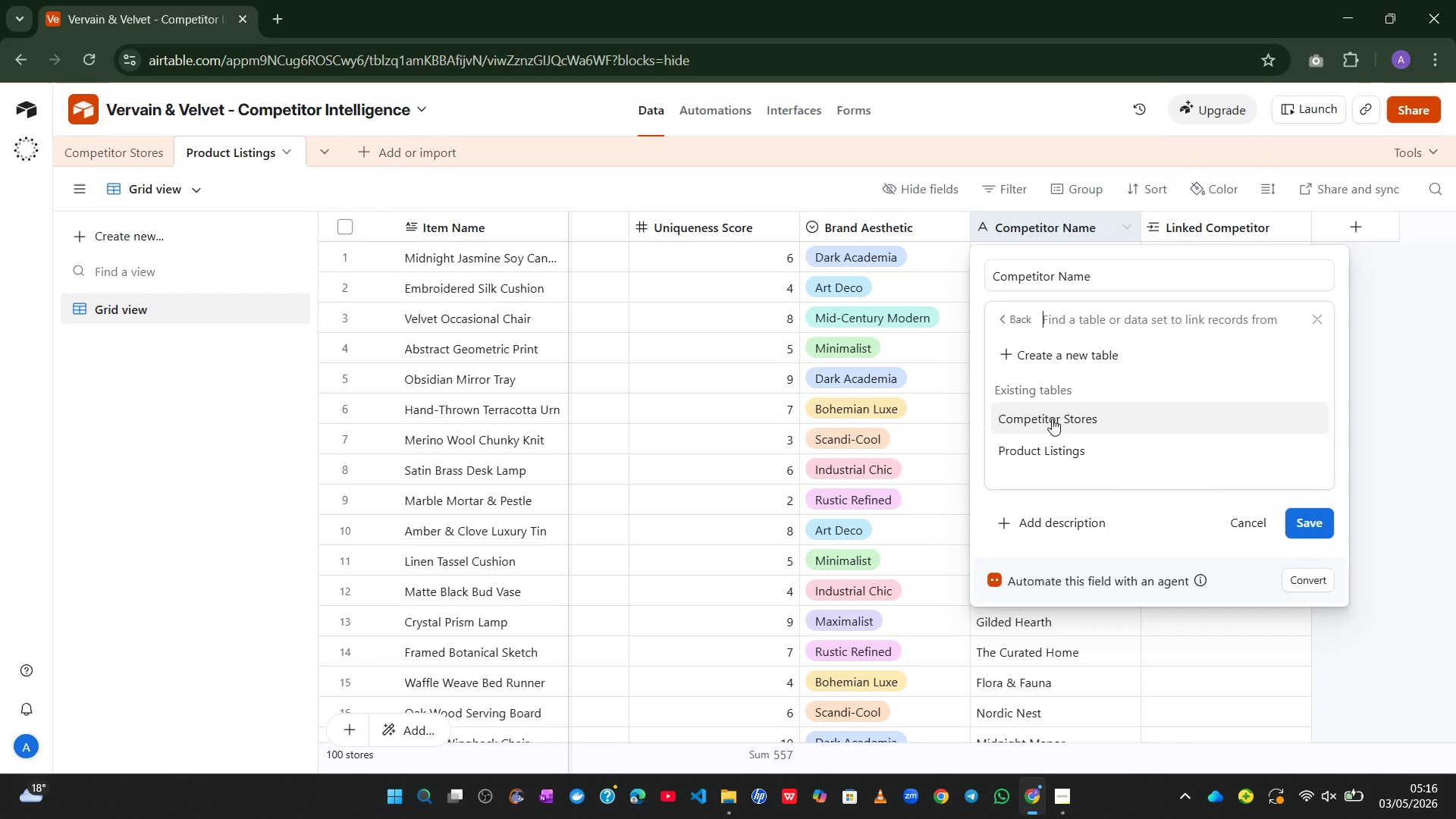 
left_click([1051, 419])
 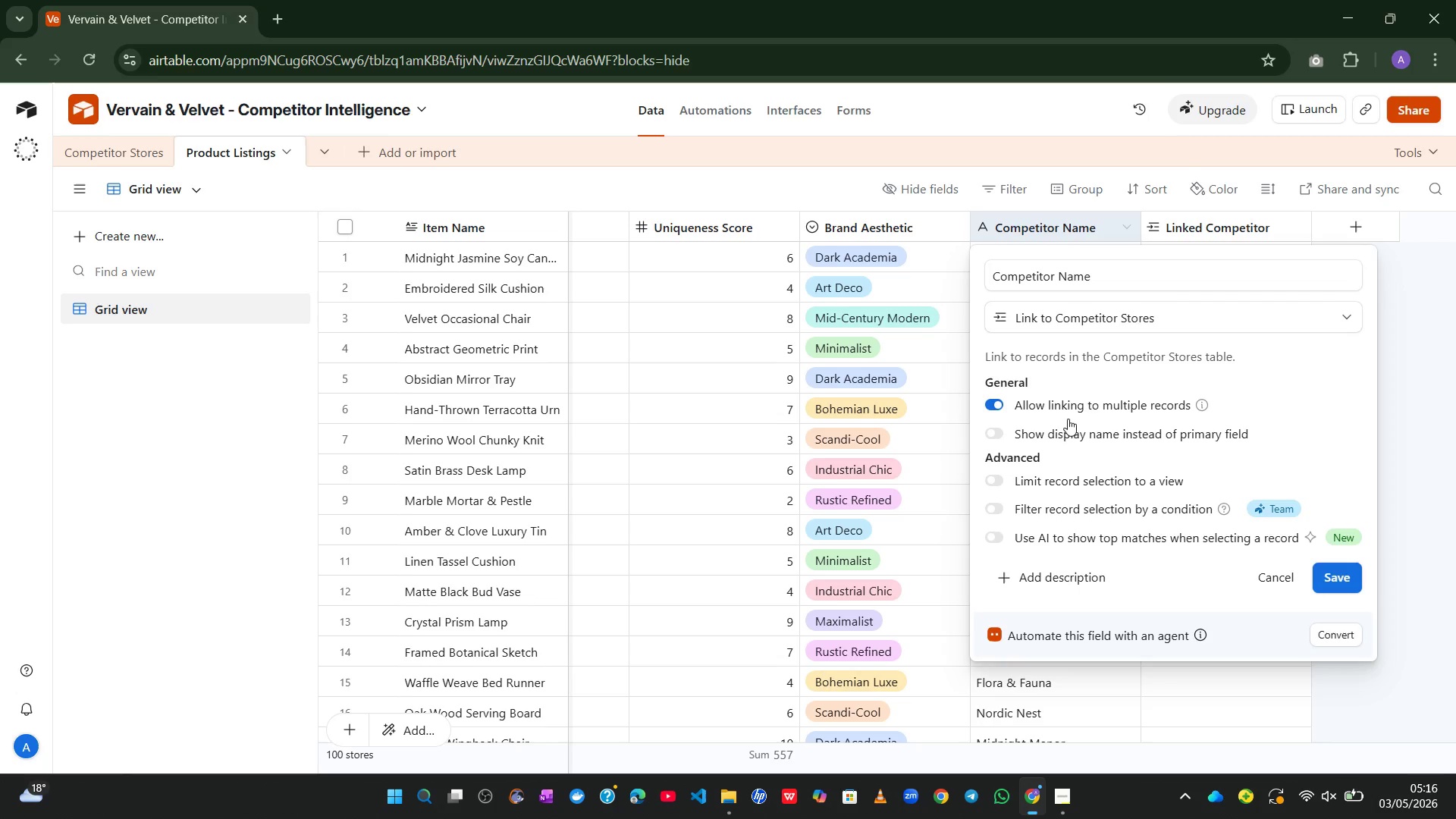 
left_click([990, 392])
 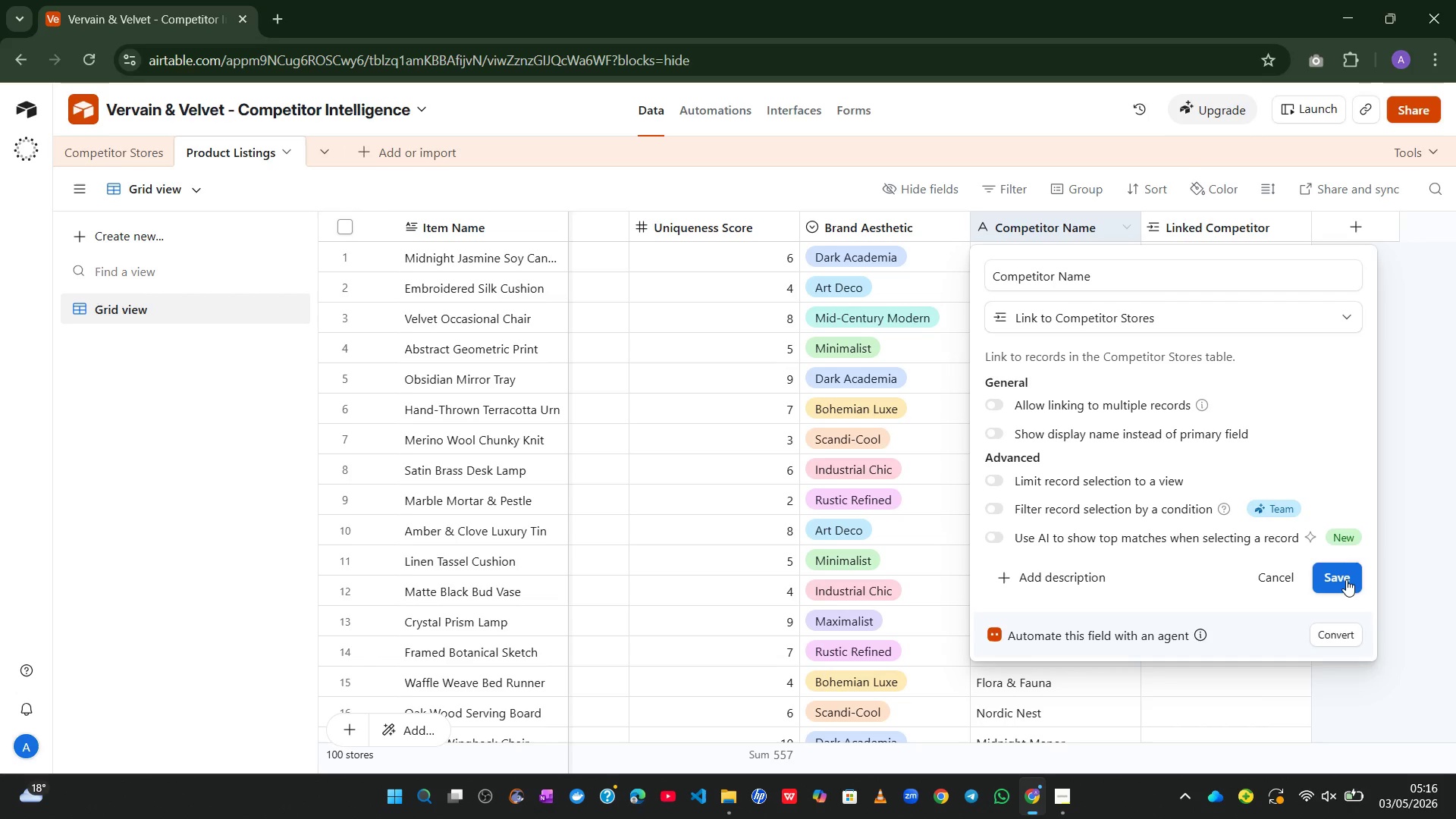 
left_click([1347, 579])
 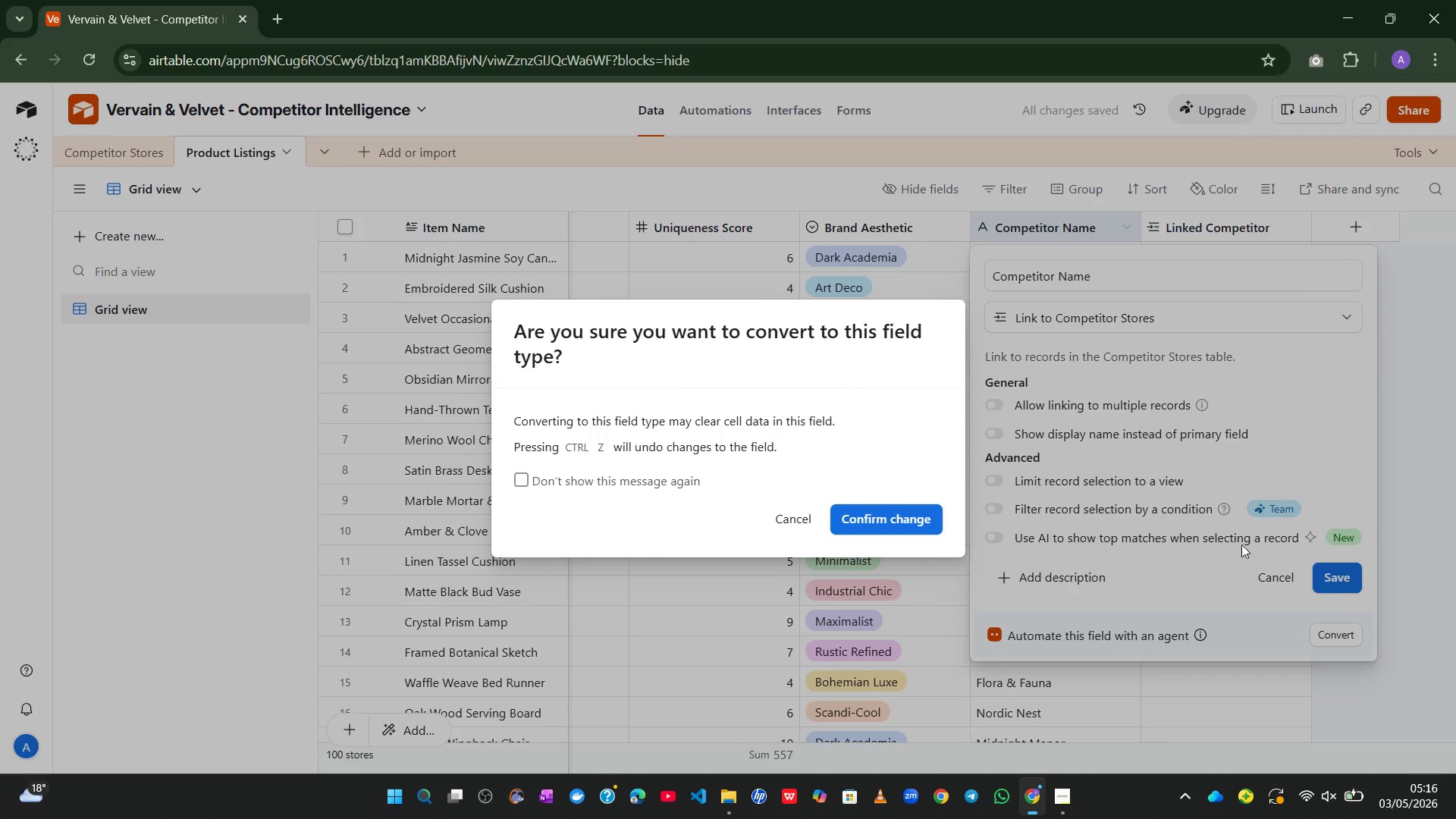 
left_click([912, 516])
 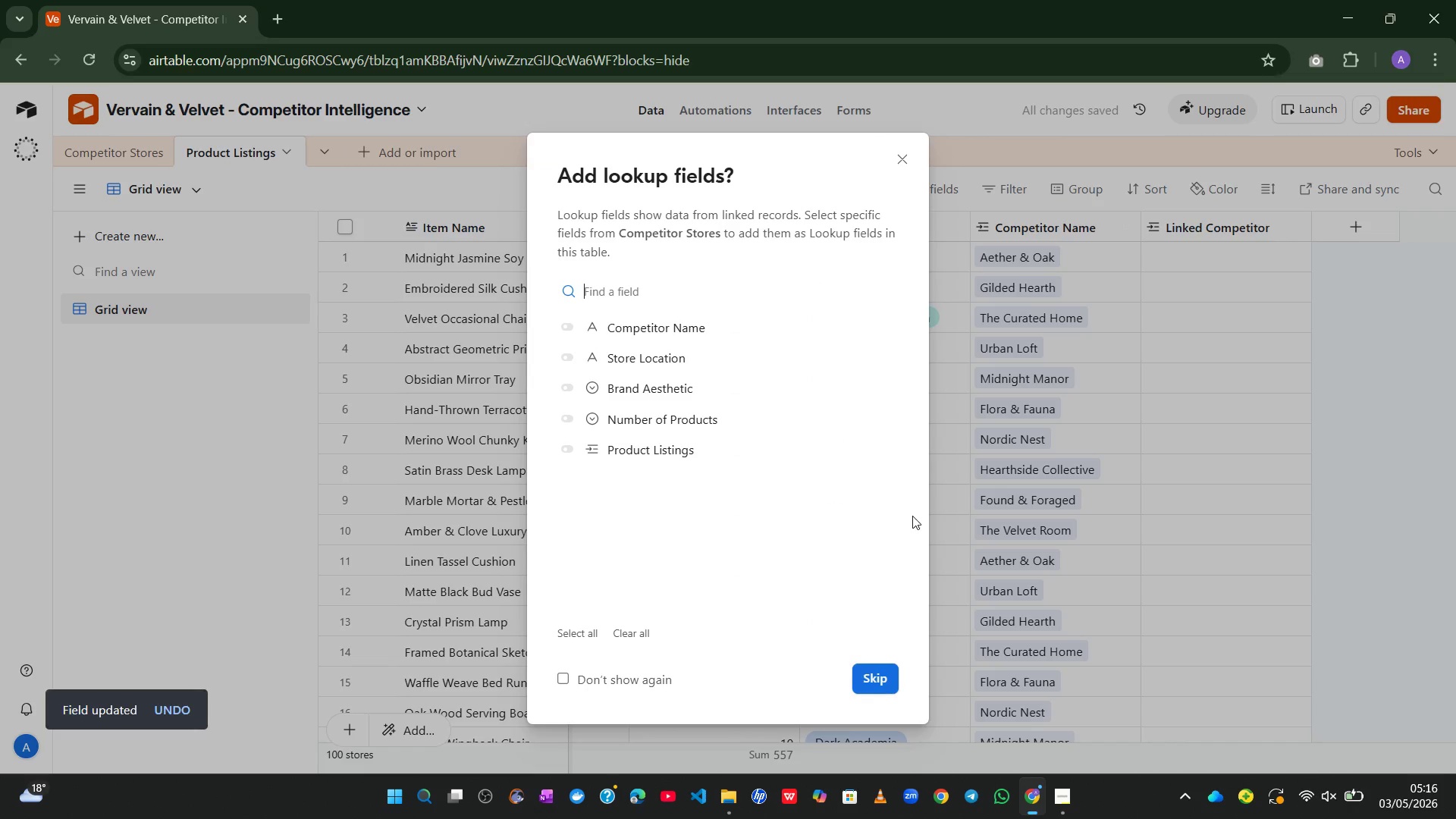 
wait(5.7)
 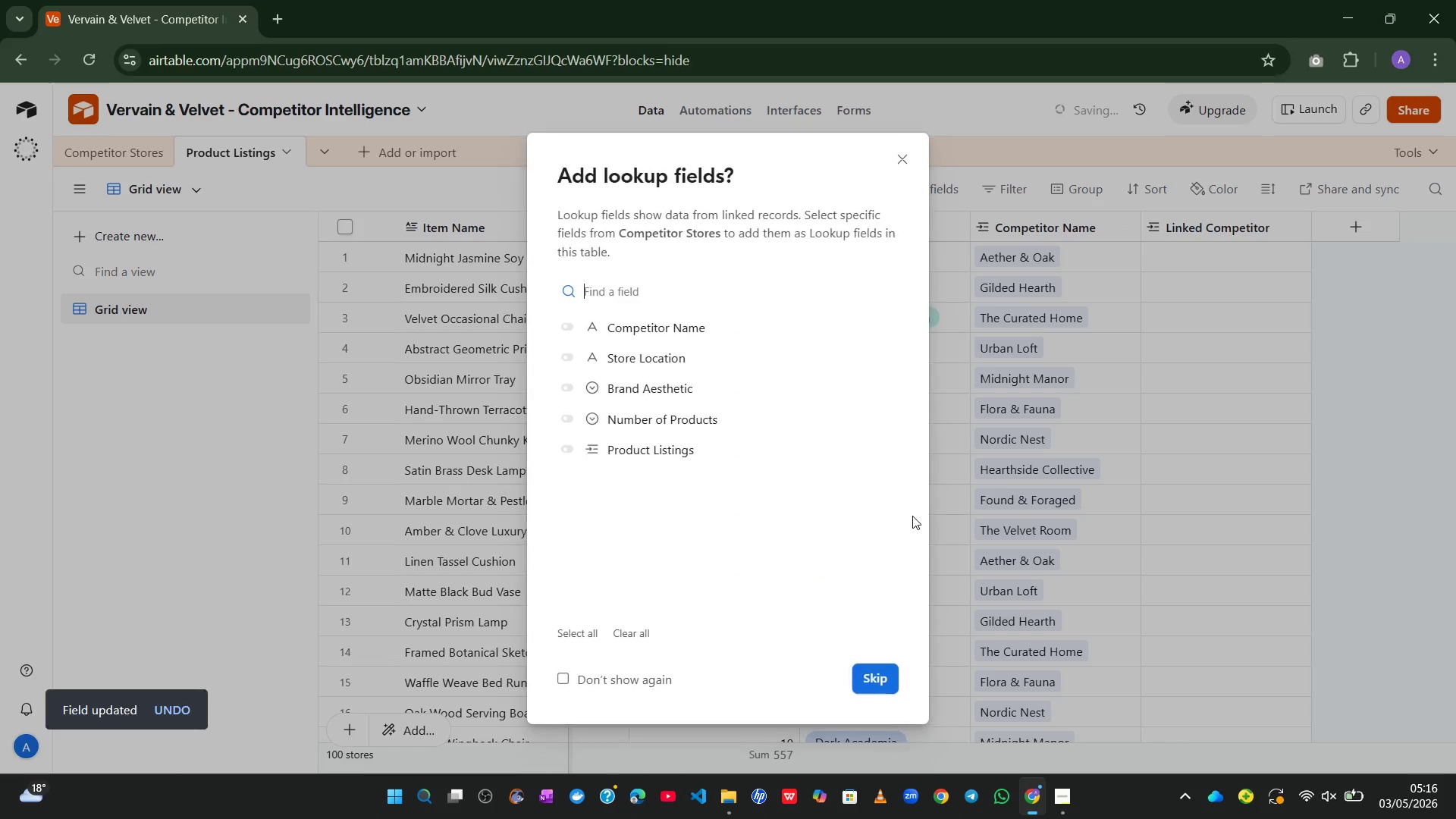 
left_click([876, 672])
 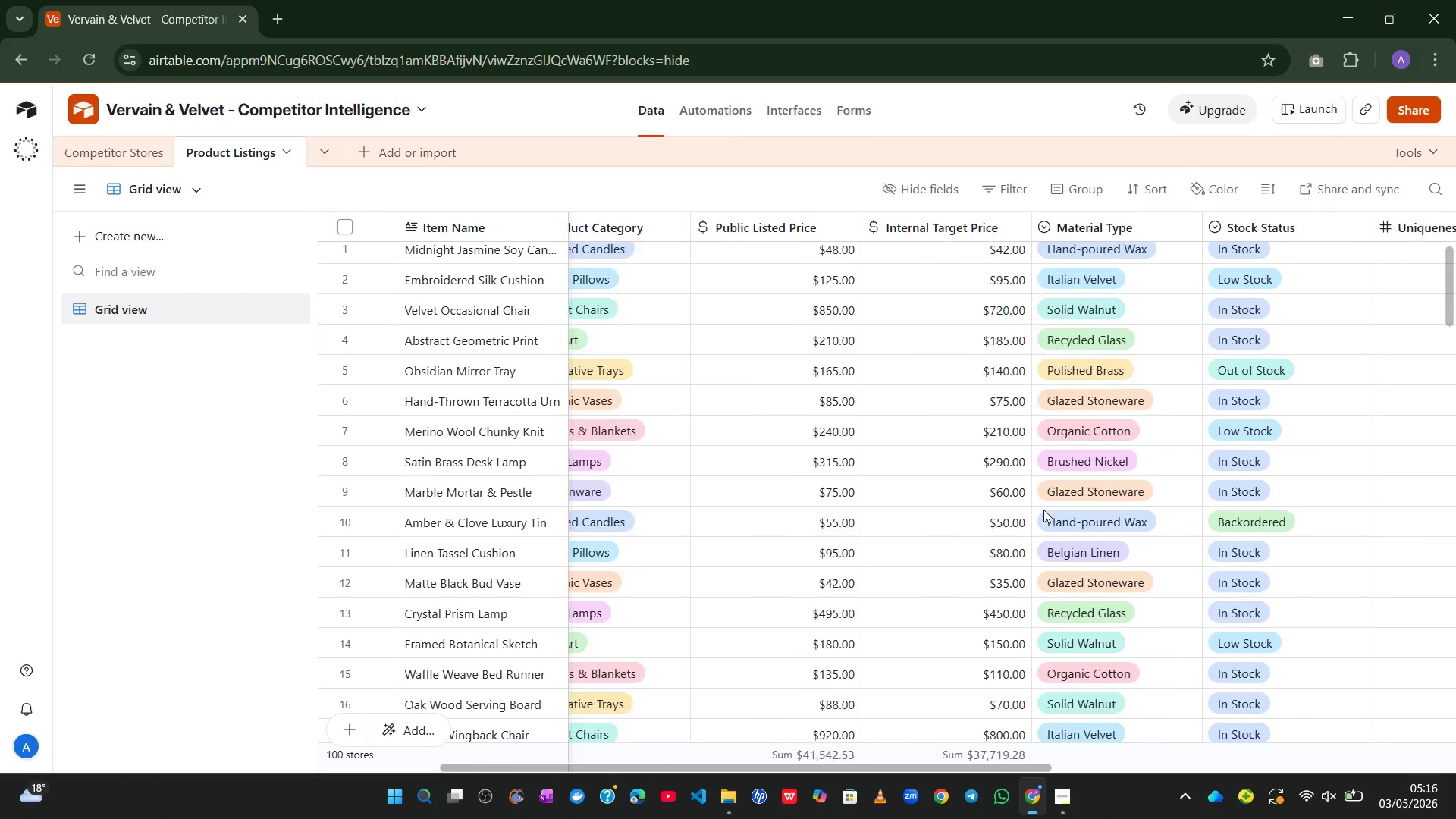 
wait(6.81)
 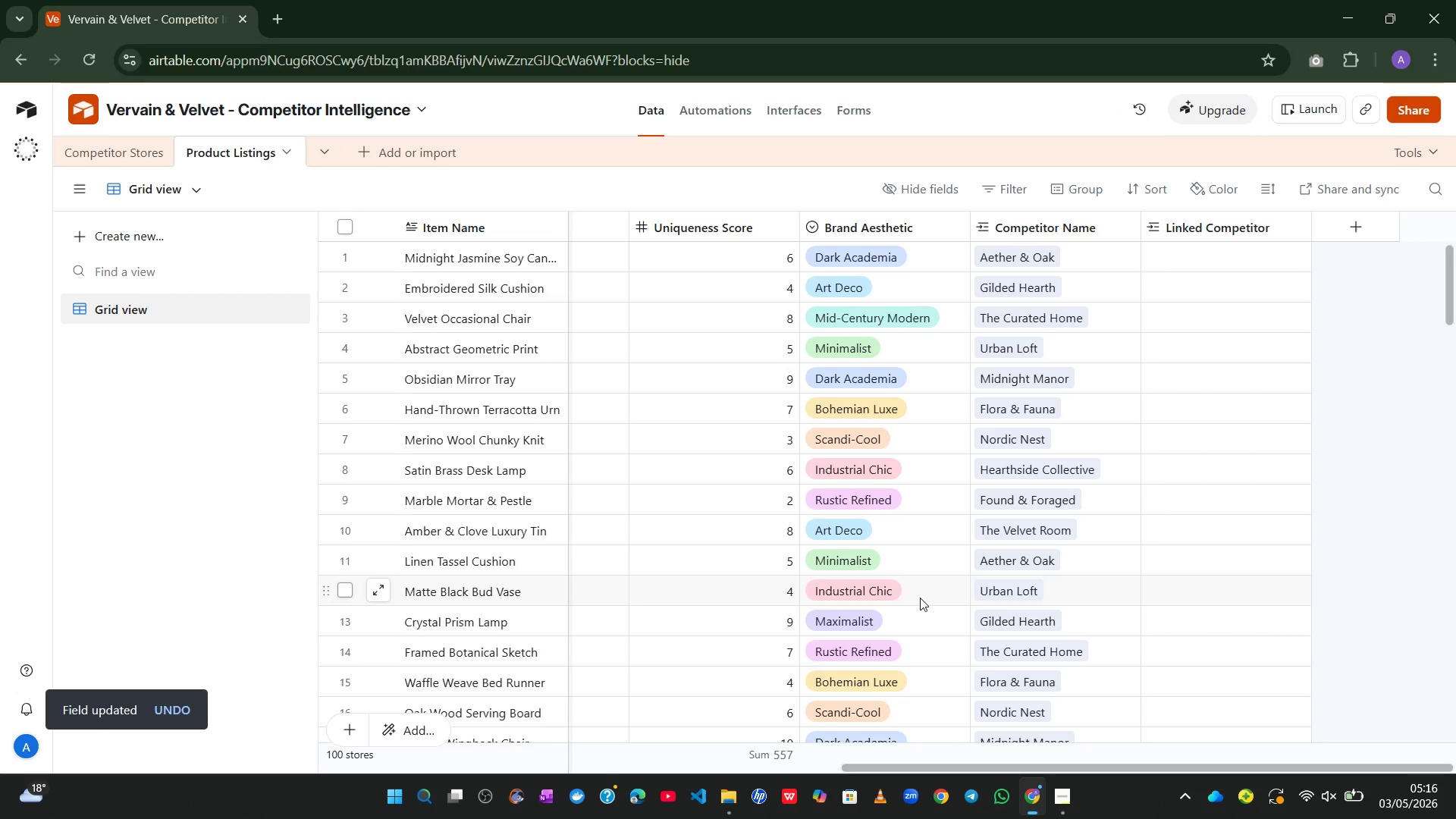 
left_click([106, 155])
 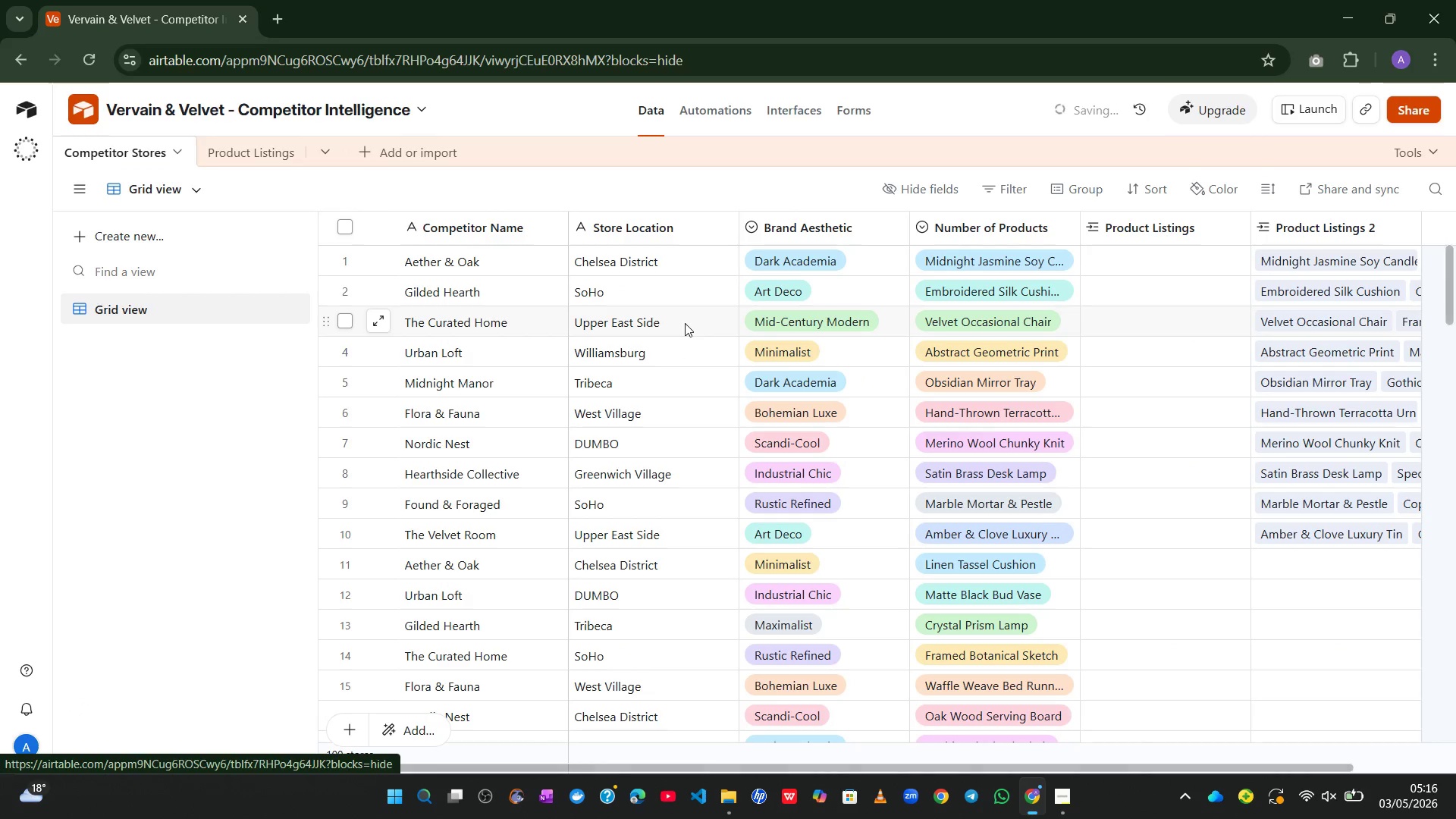 
mouse_move([600, 392])
 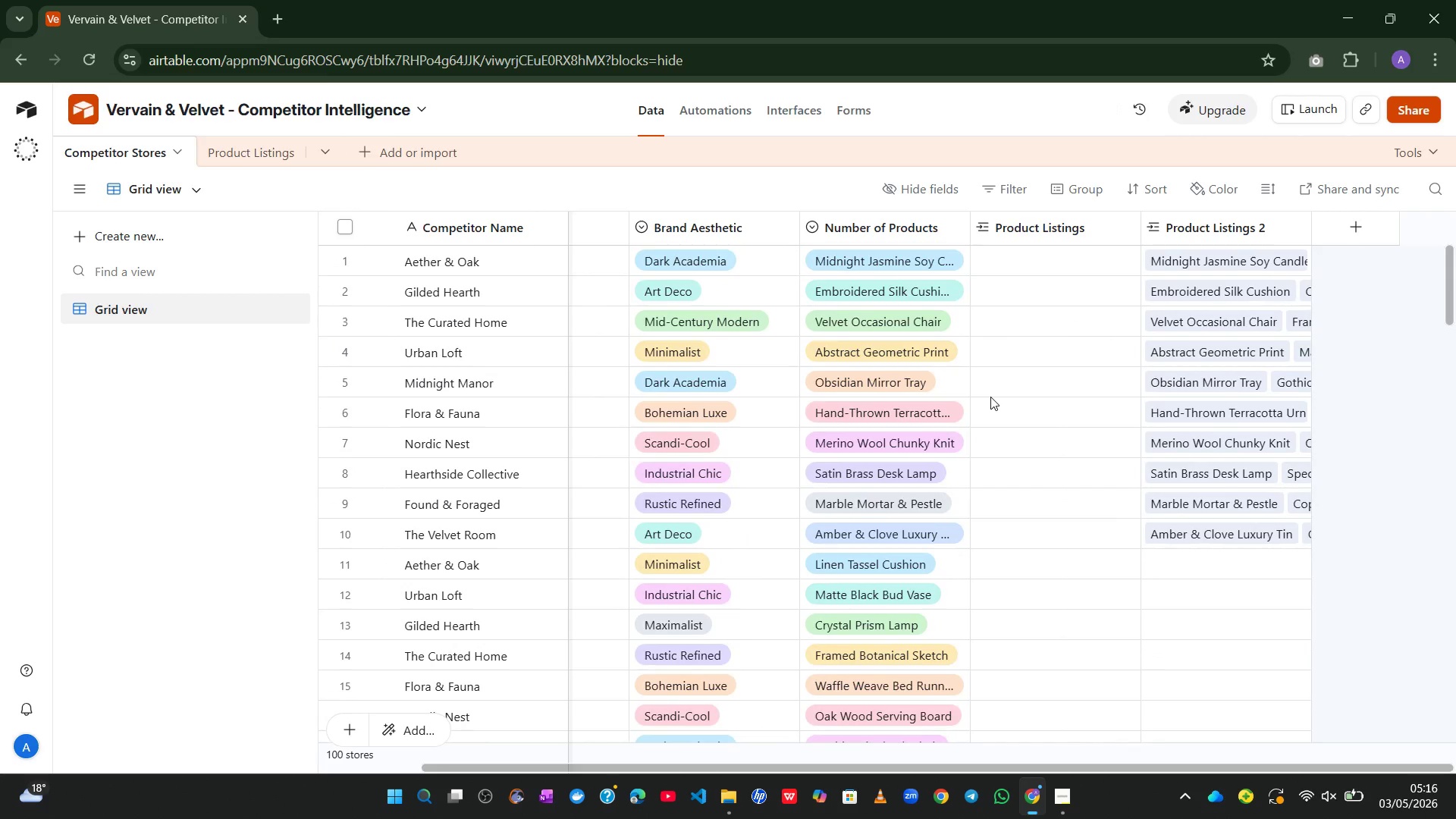 
wait(7.44)
 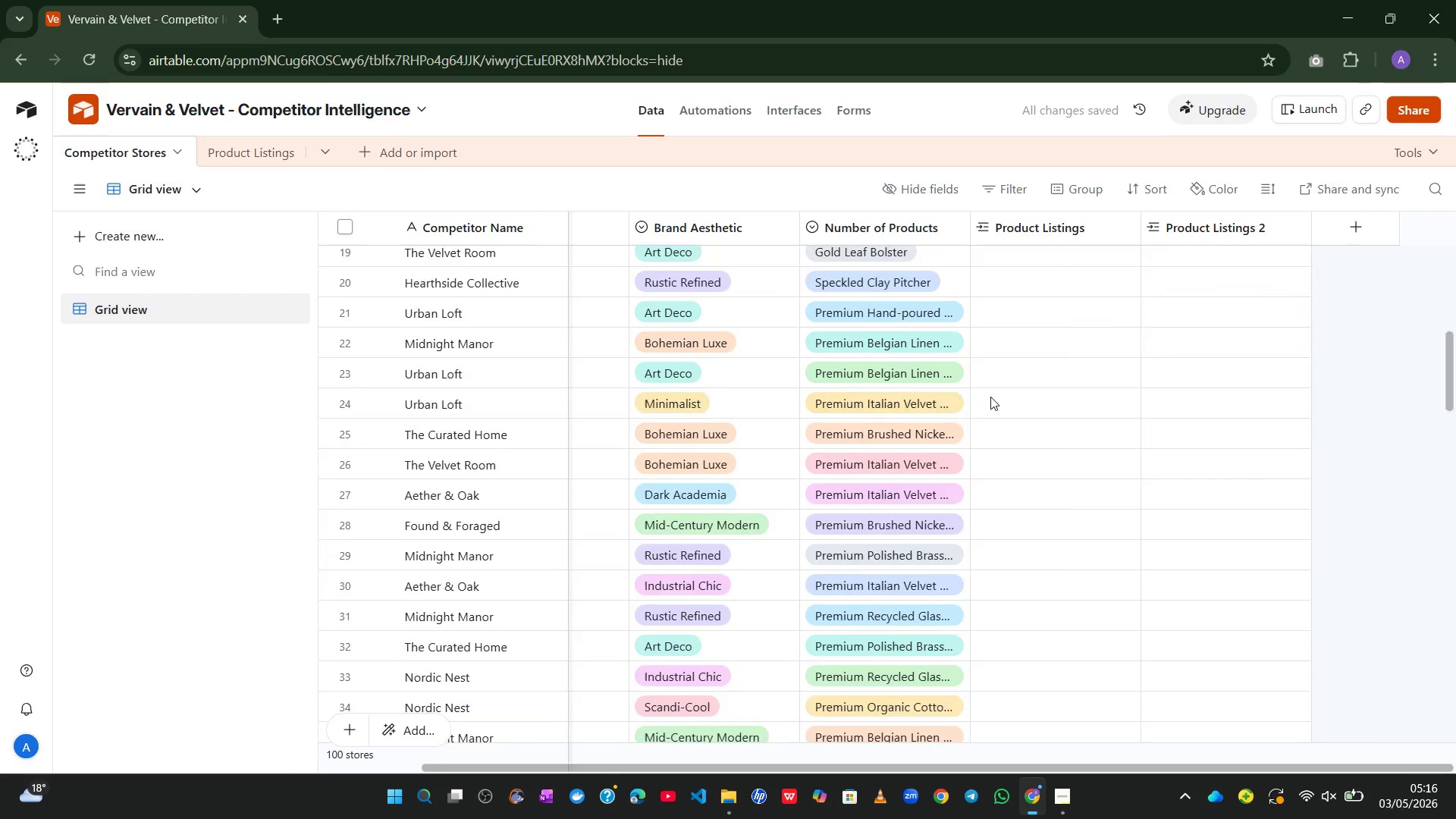 
left_click([1063, 234])
 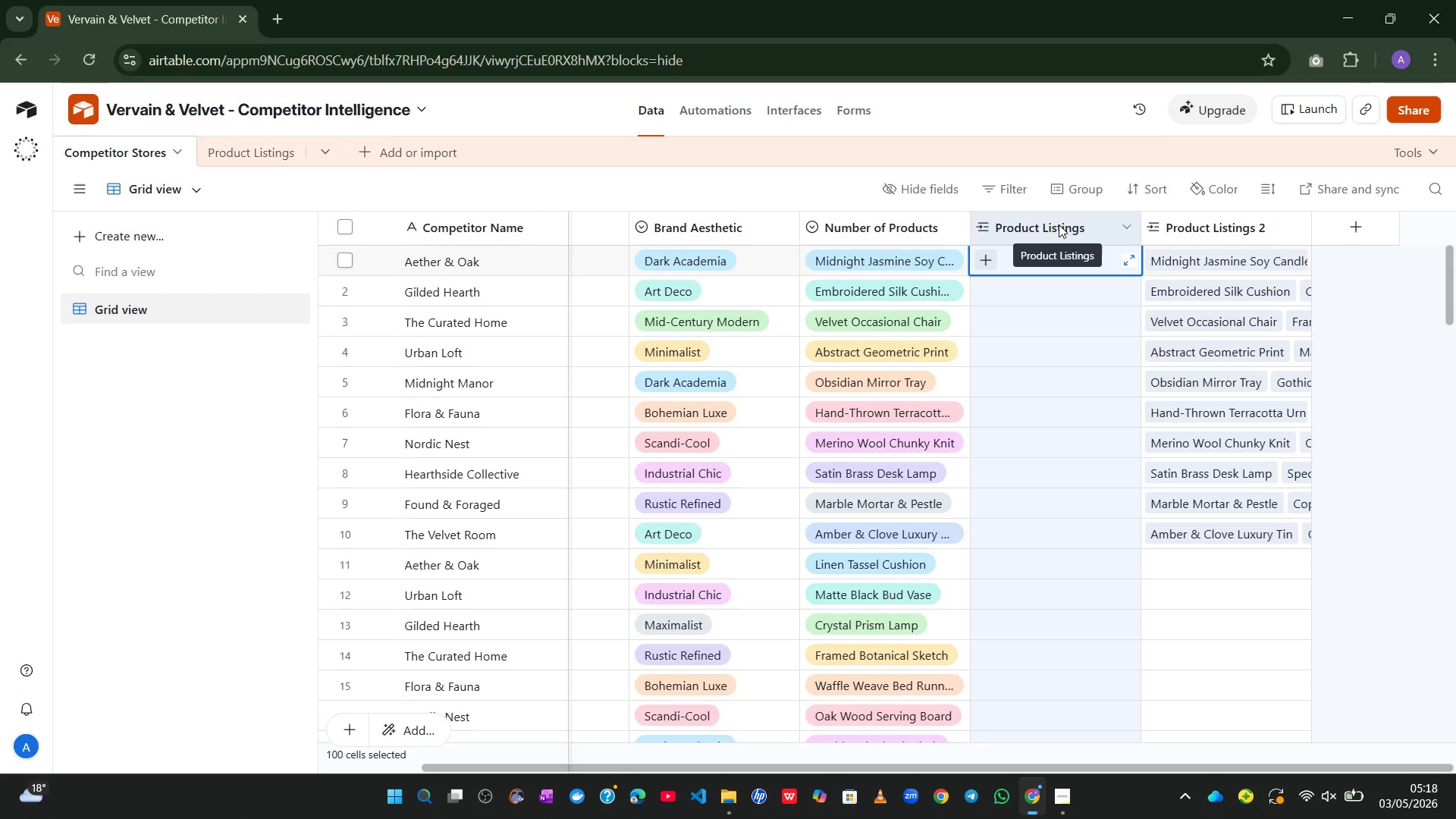 
wait(136.55)
 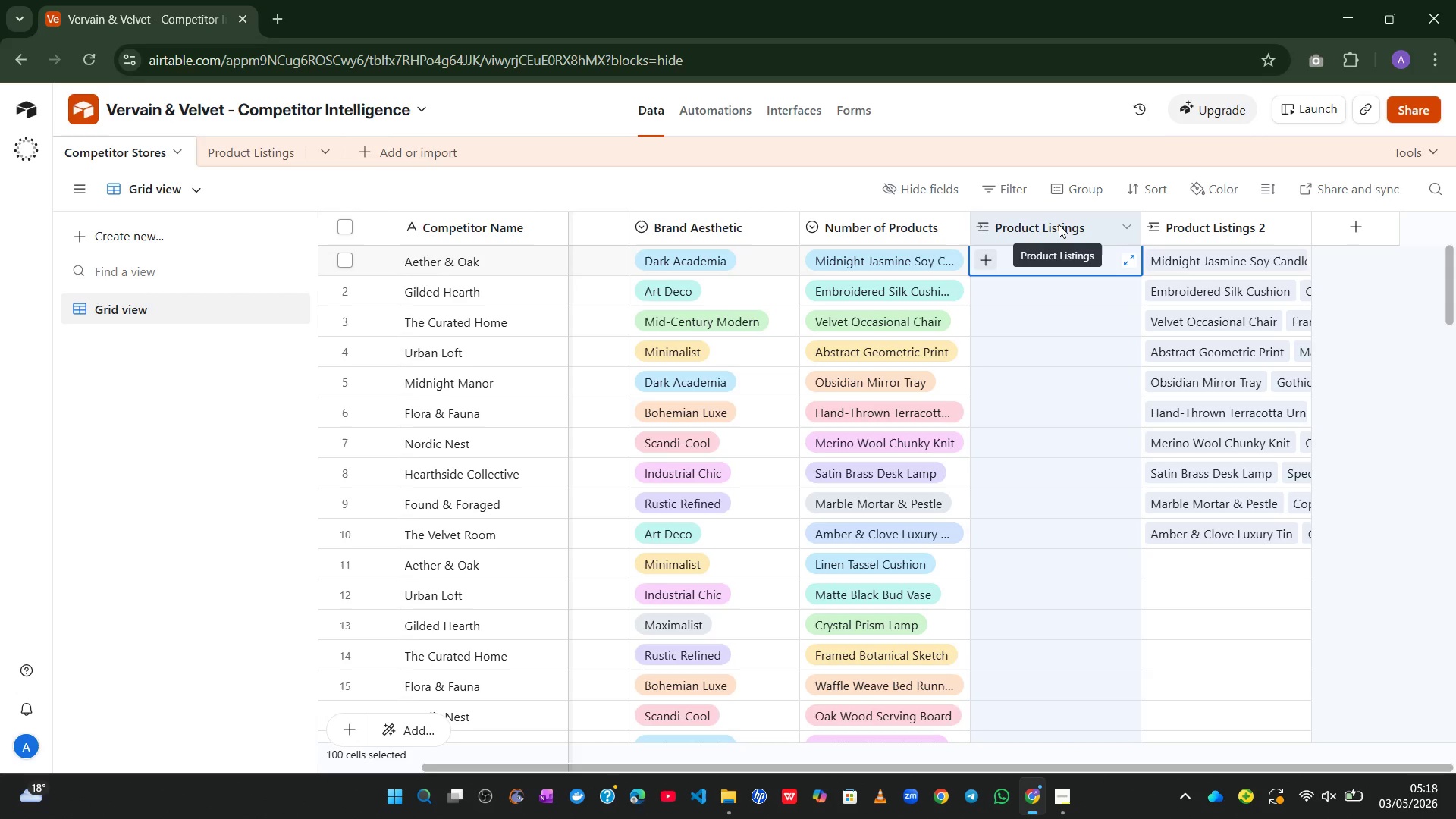 
left_click([1187, 378])
 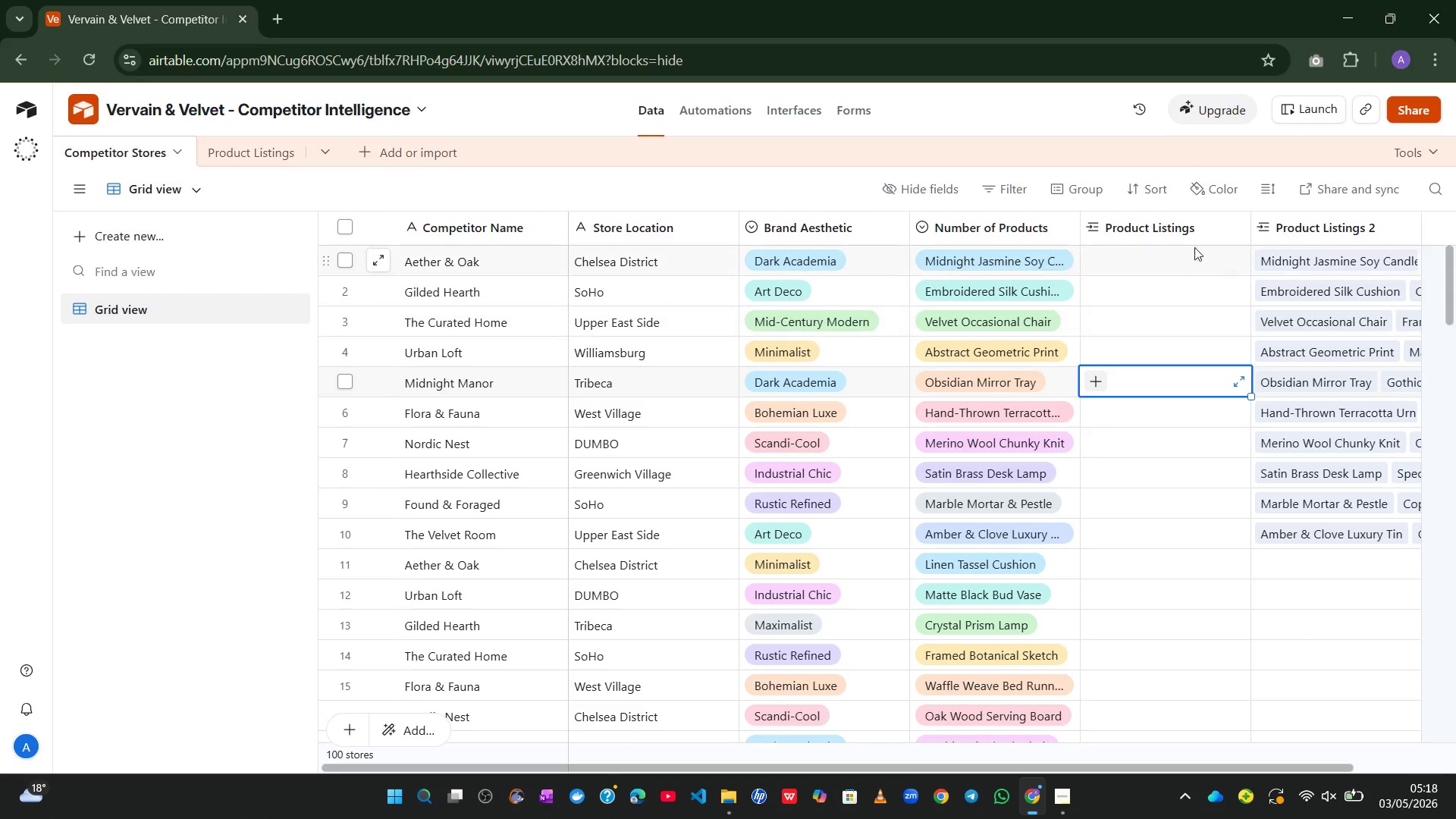 
left_click([1190, 235])
 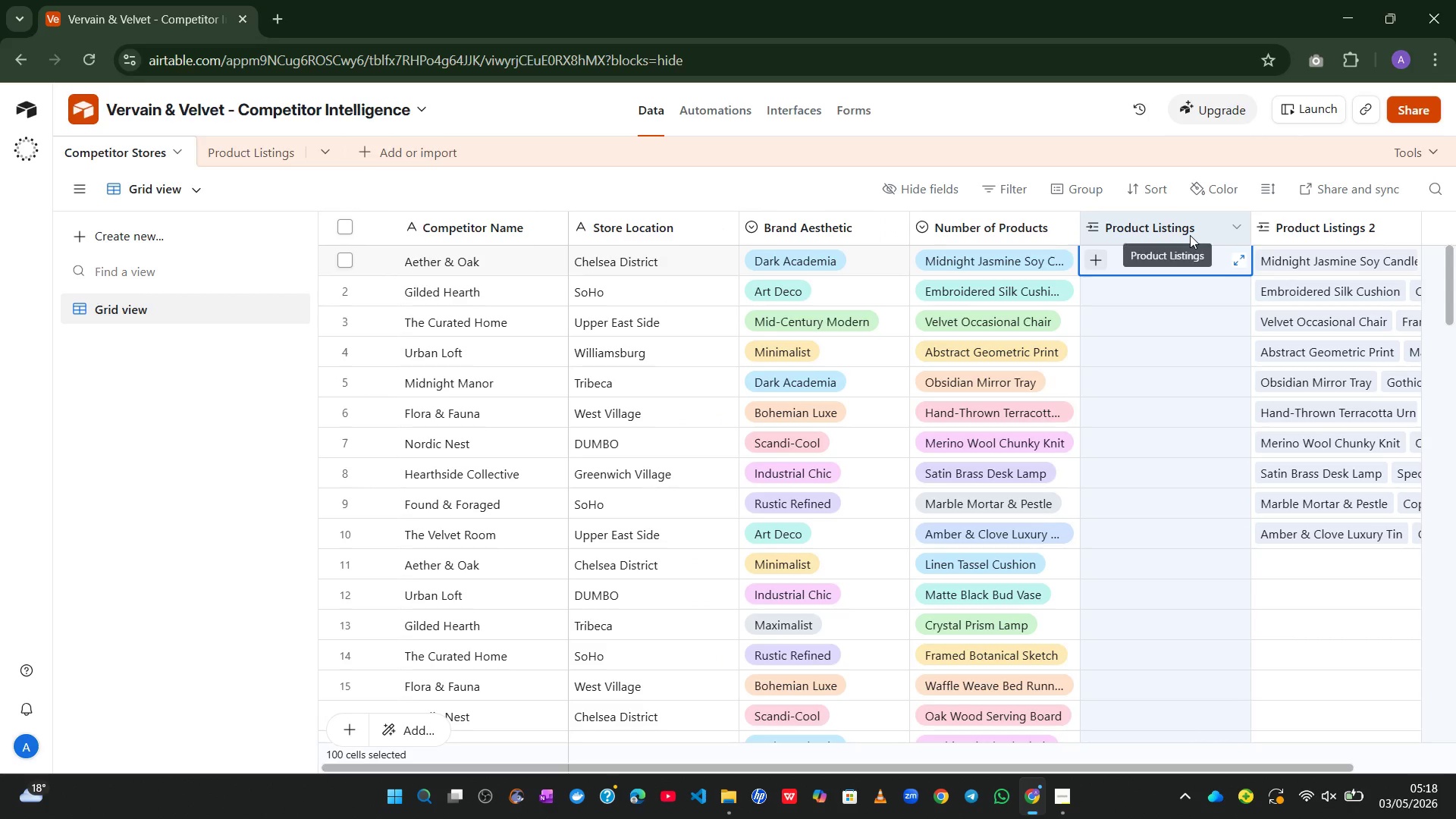 
right_click([1190, 235])
 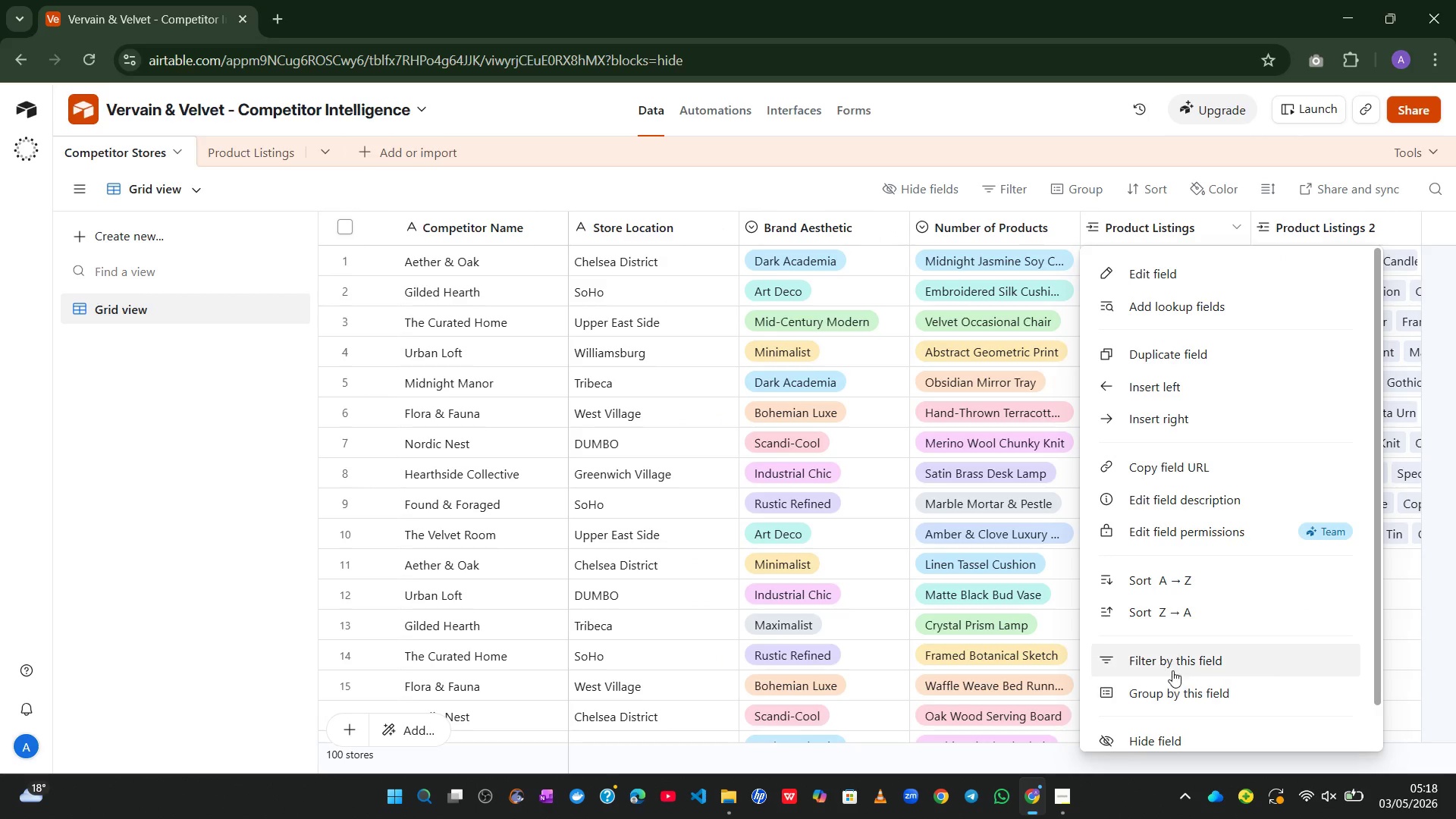 
mouse_move([1197, 587])
 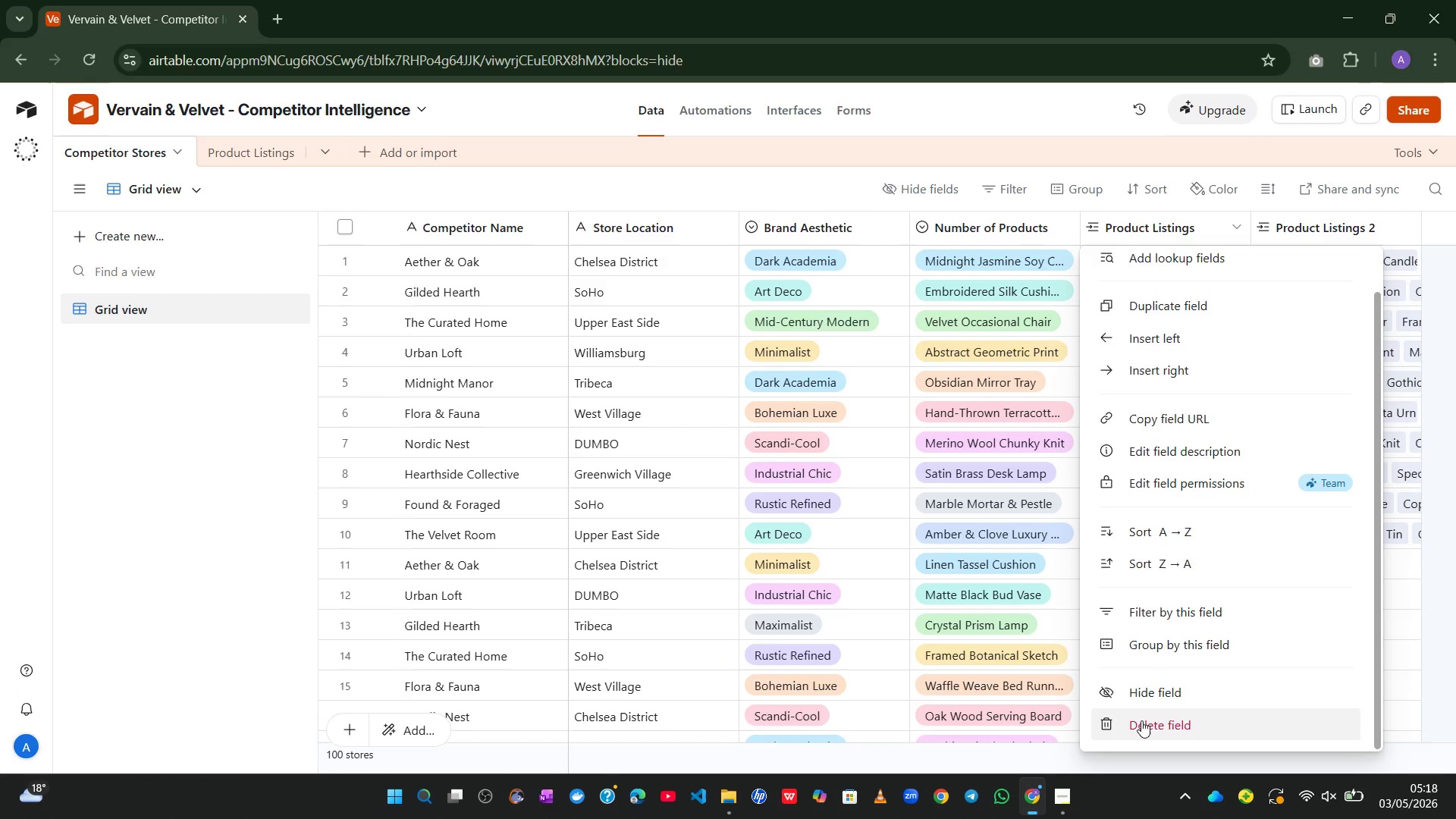 
left_click([1141, 720])
 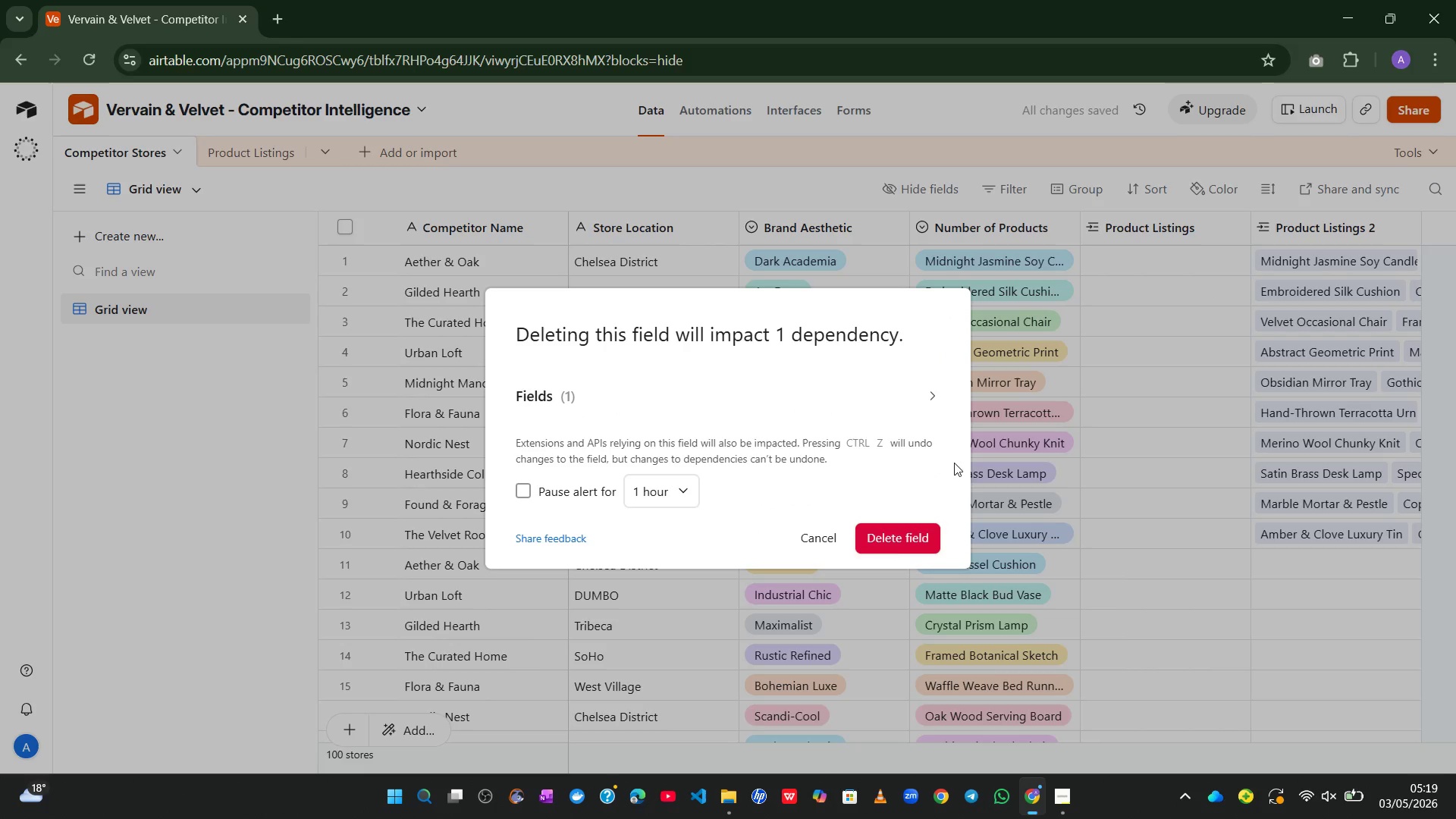 
left_click([882, 543])
 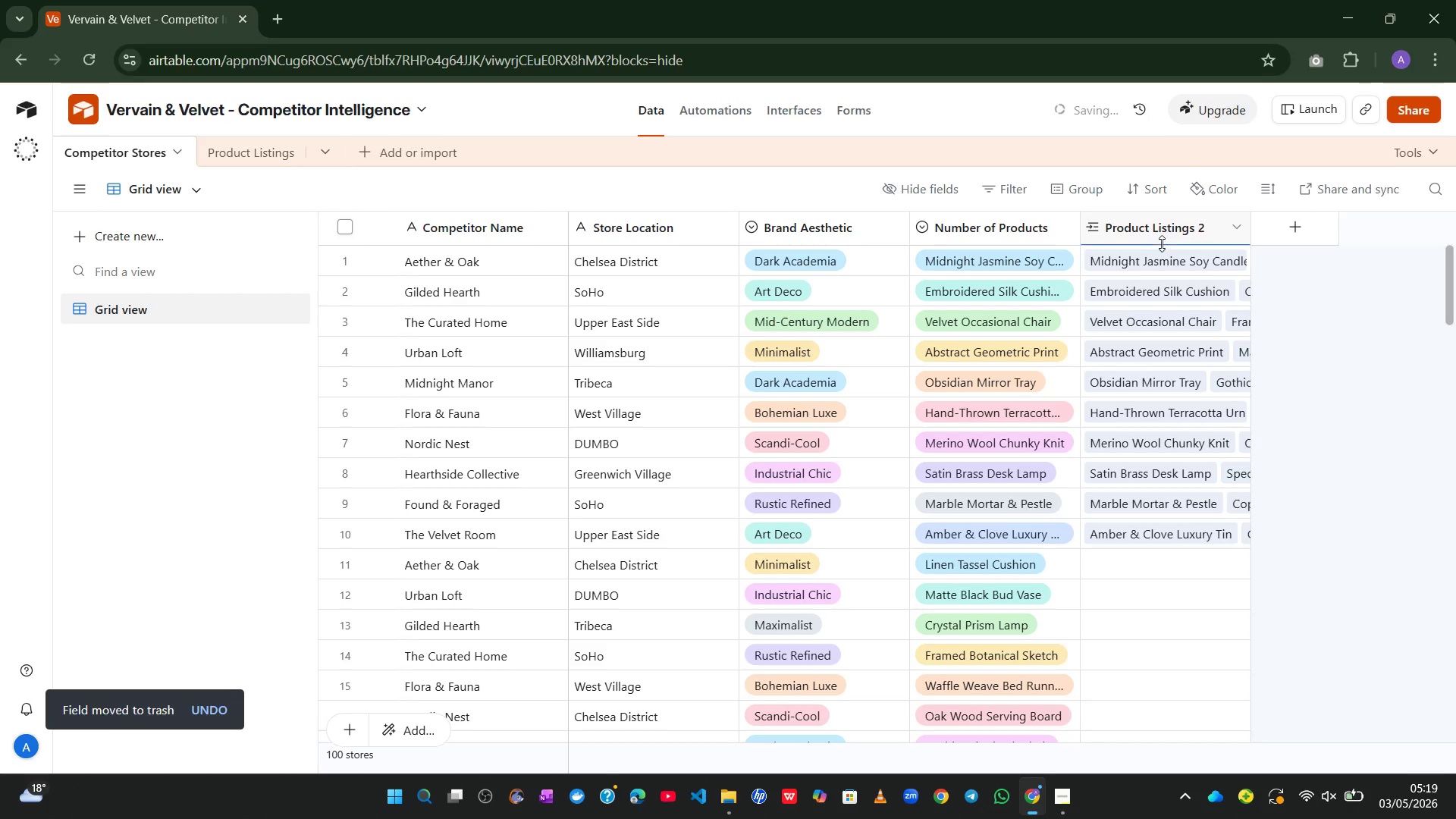 
right_click([1173, 224])
 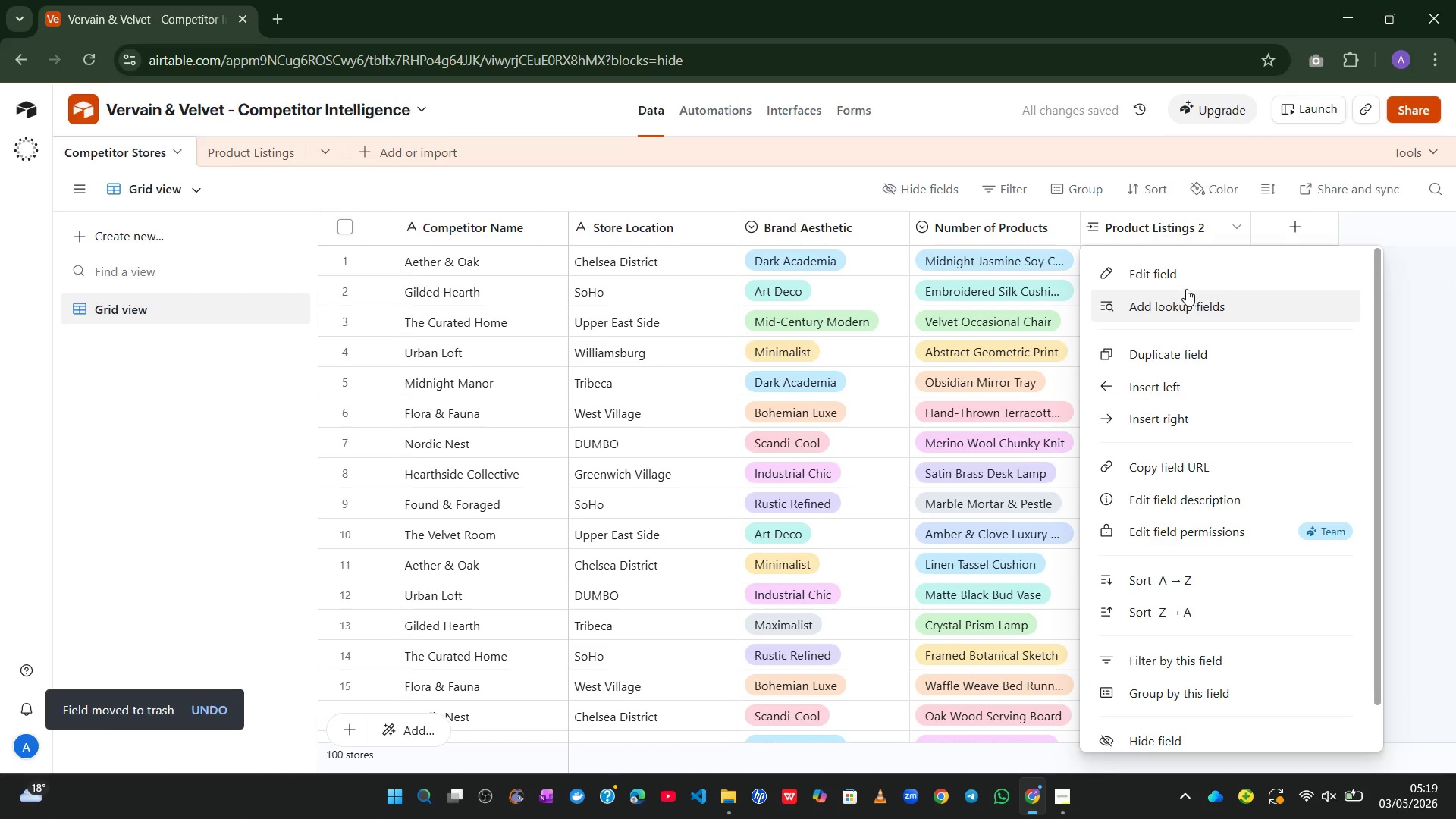 
left_click([1179, 269])
 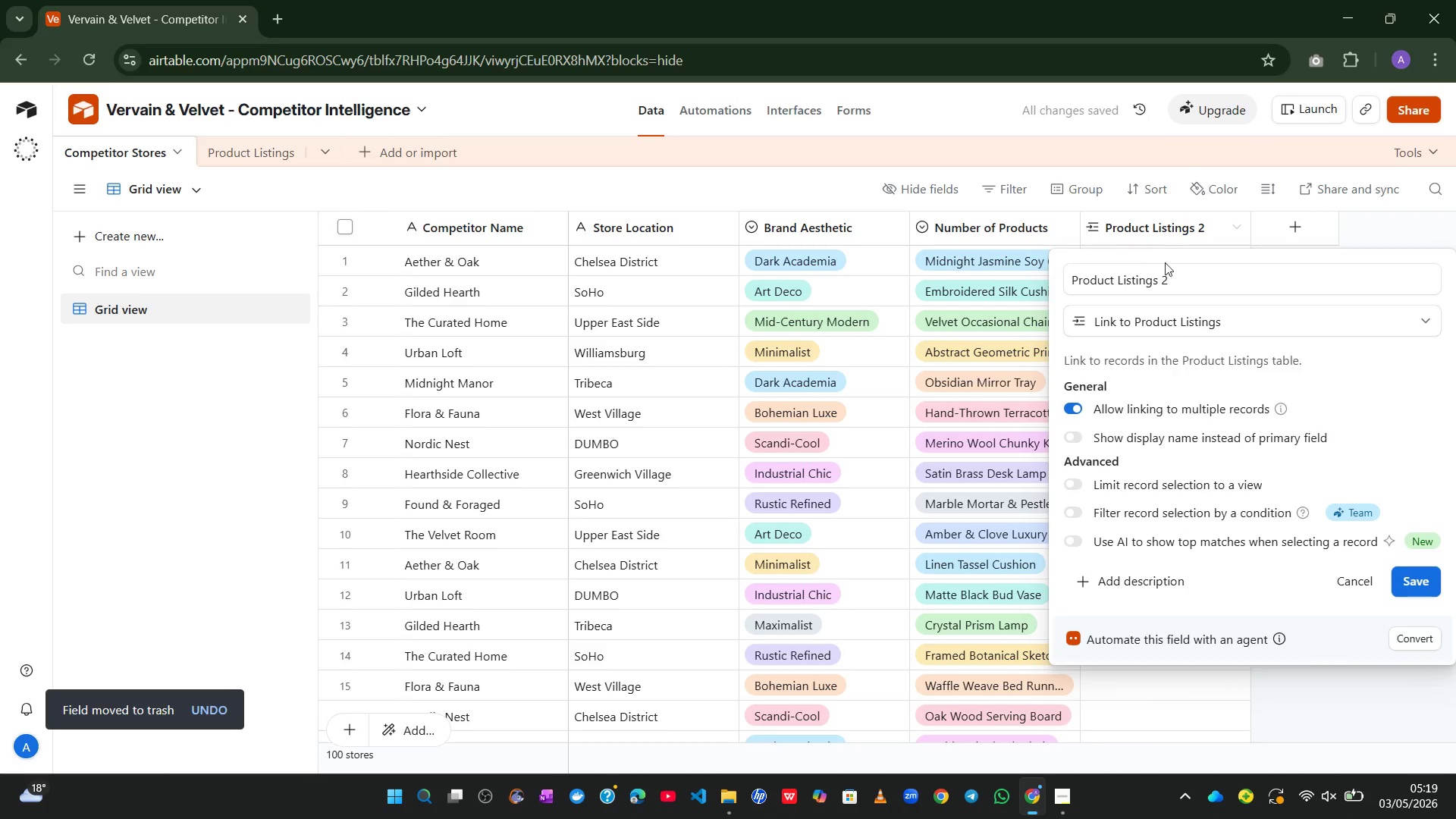 
left_click([1184, 271])
 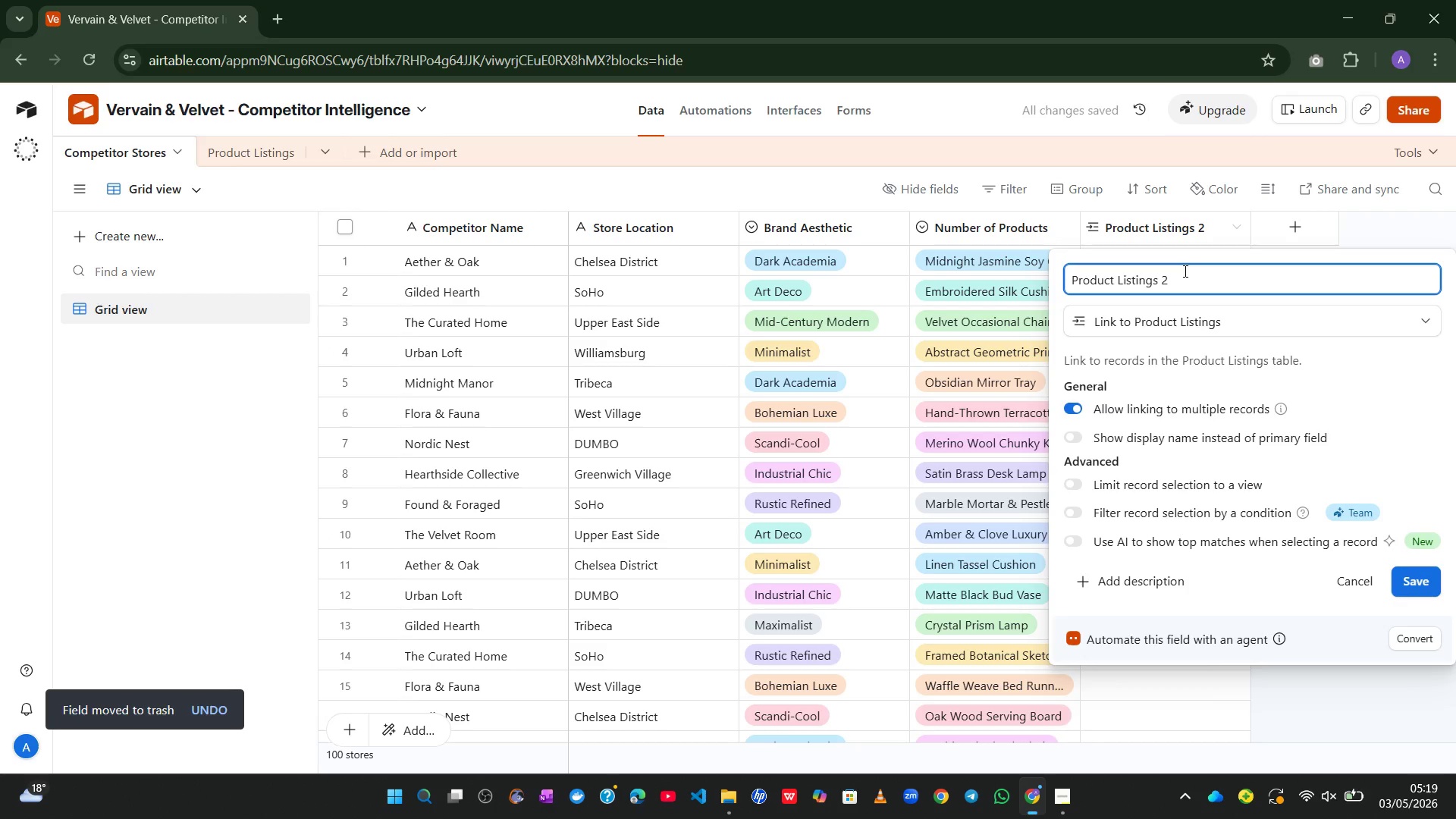 
key(Backspace)
 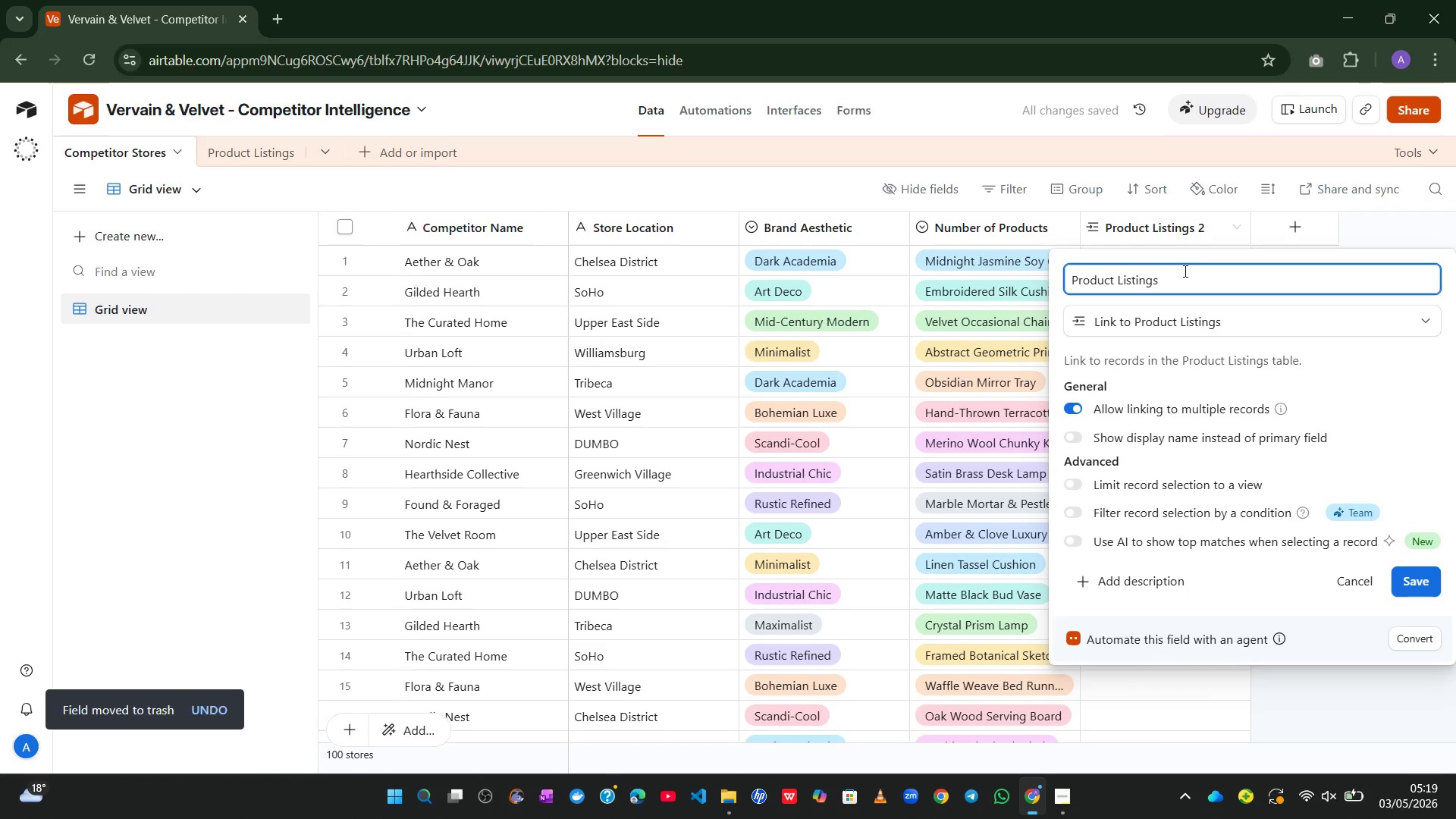 
key(Backspace)
 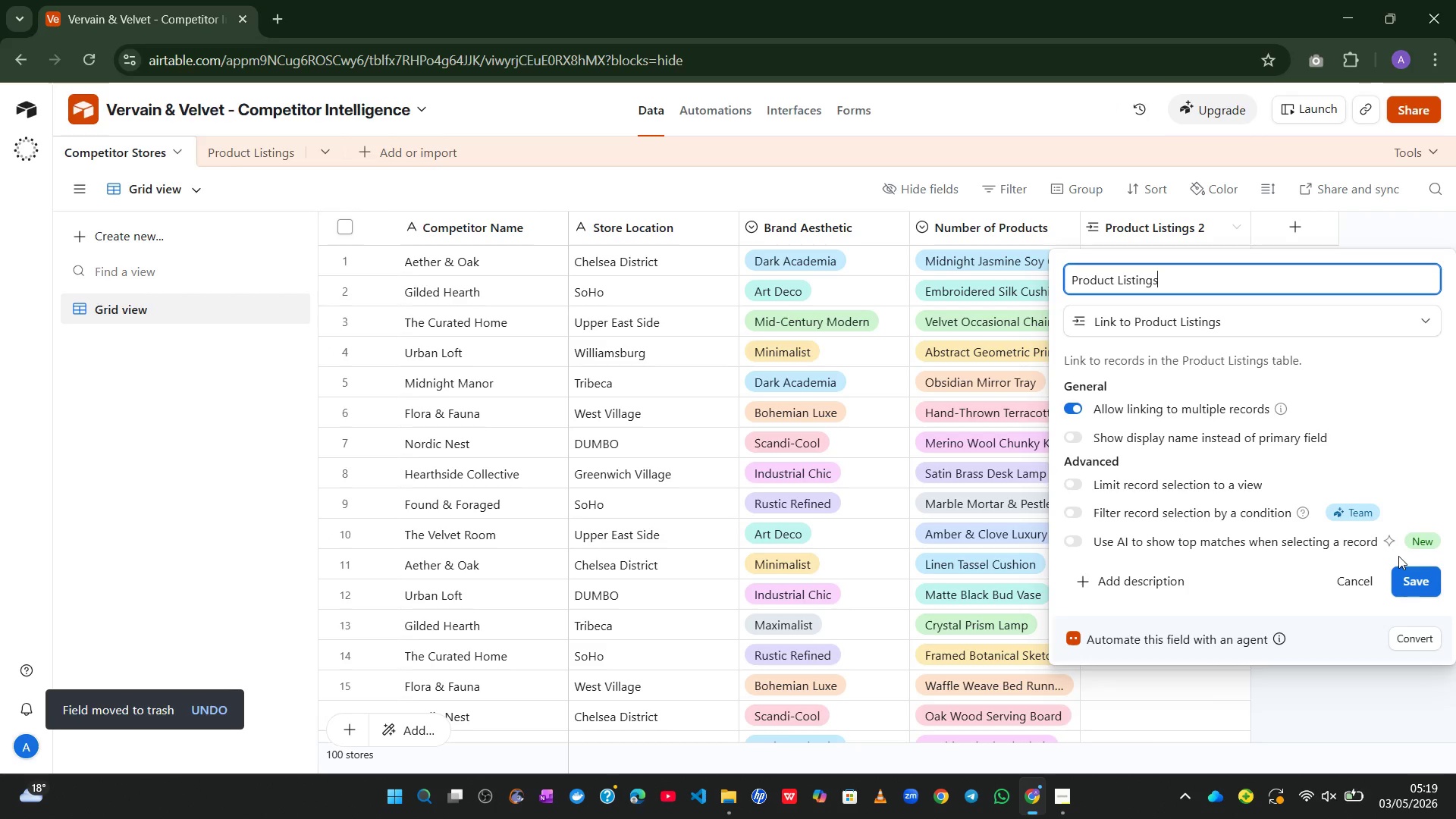 
left_click([1417, 591])
 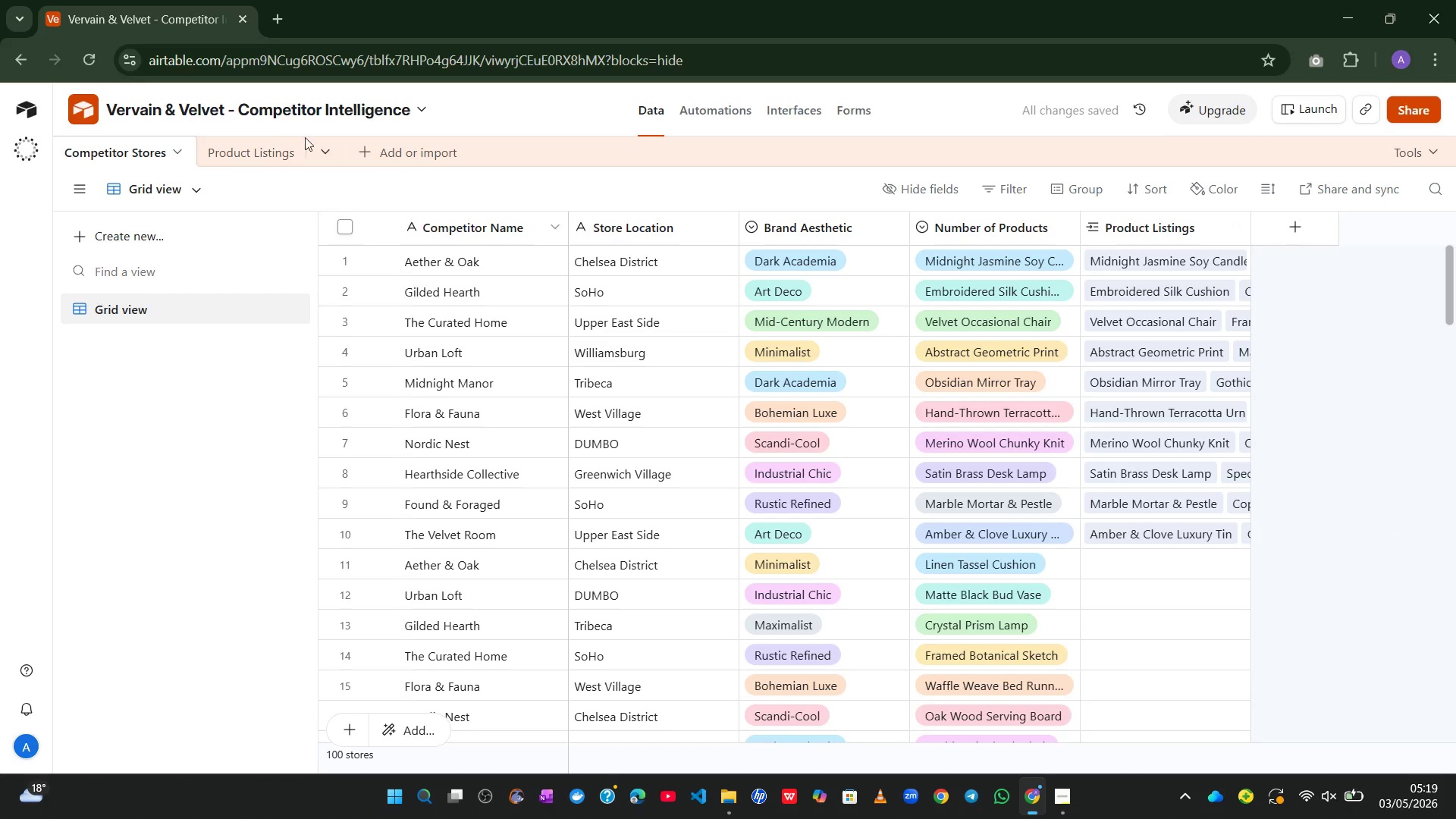 
left_click([256, 136])
 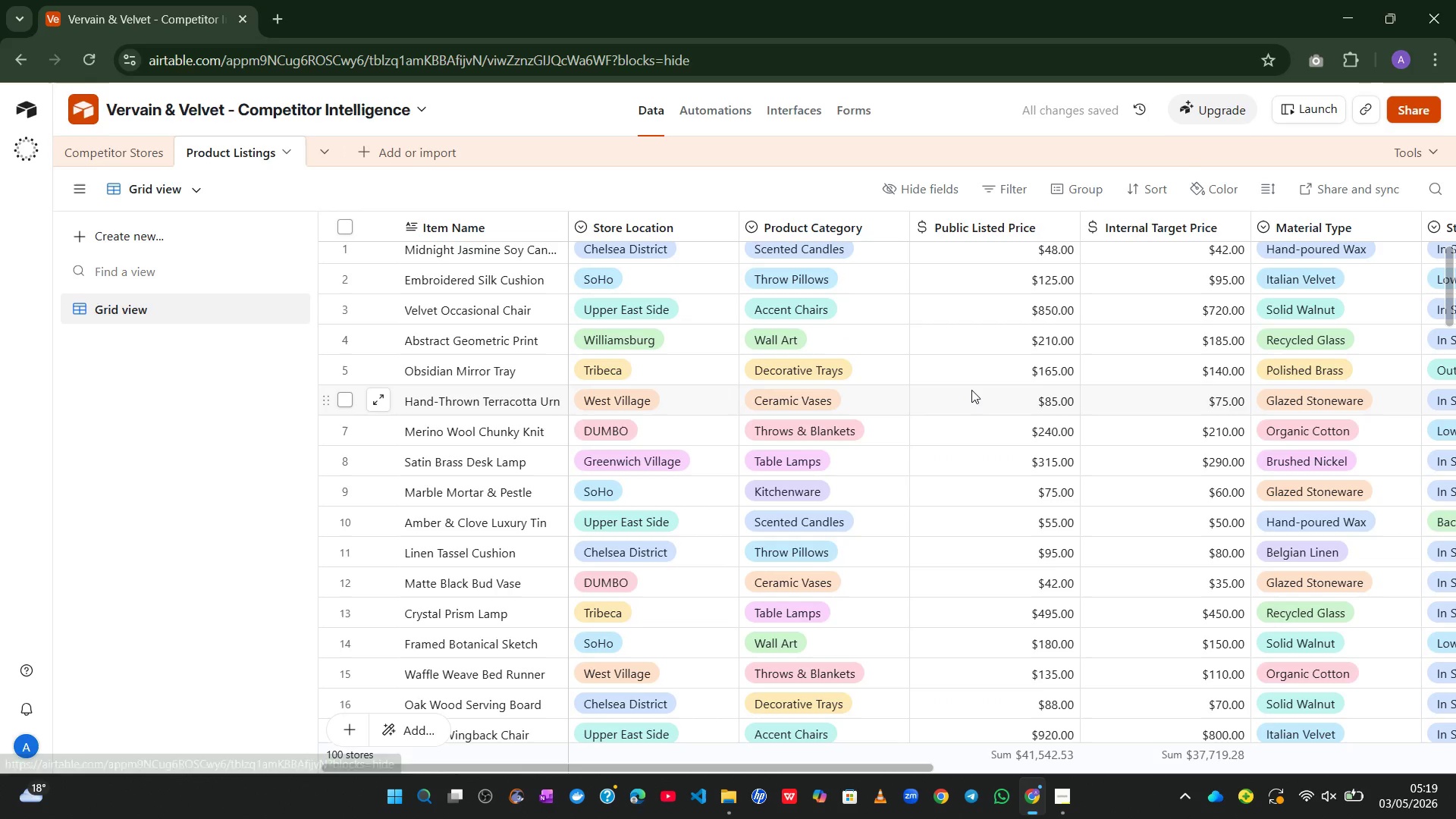 
mouse_move([917, 374])
 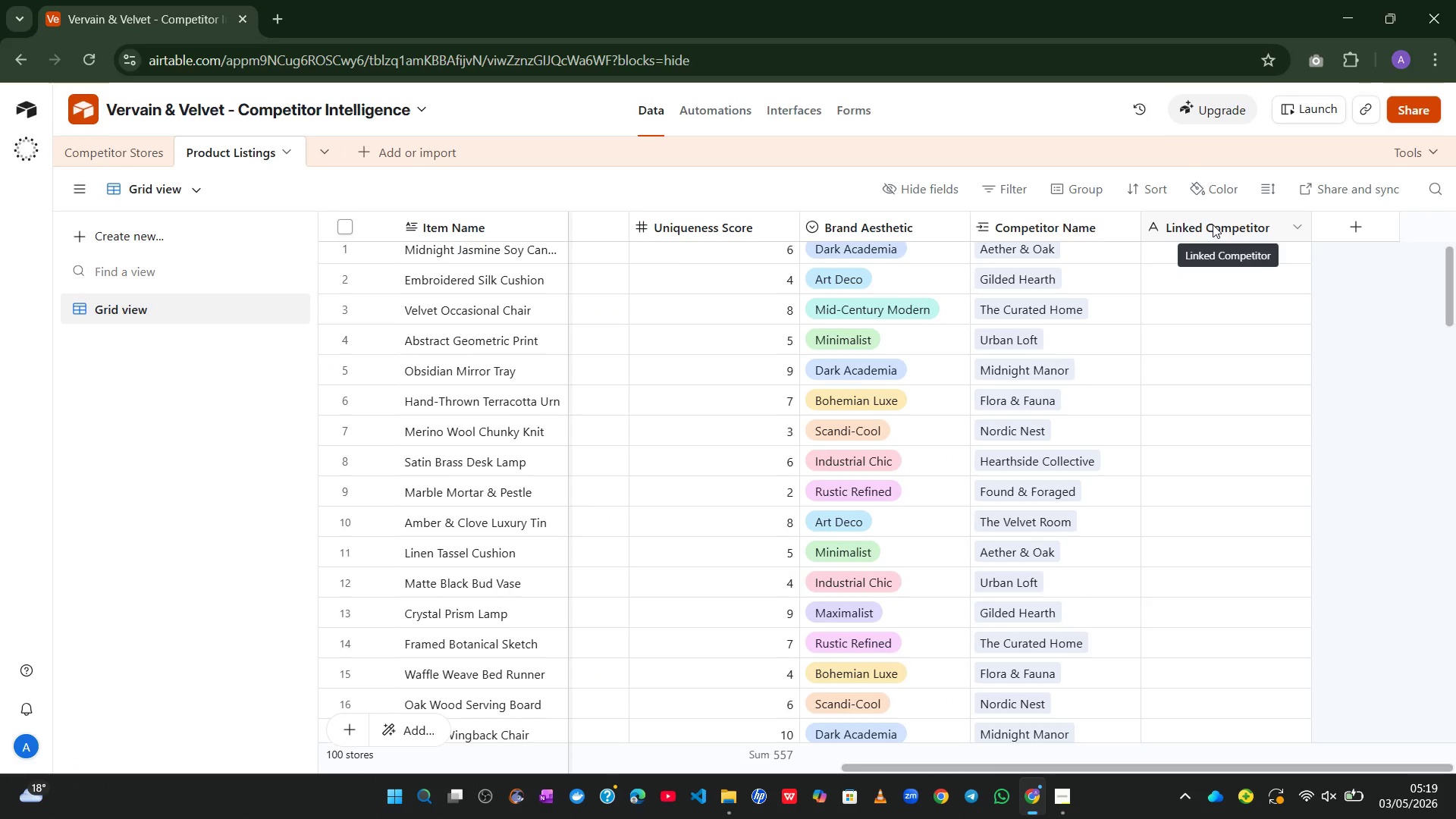 
right_click([1213, 224])
 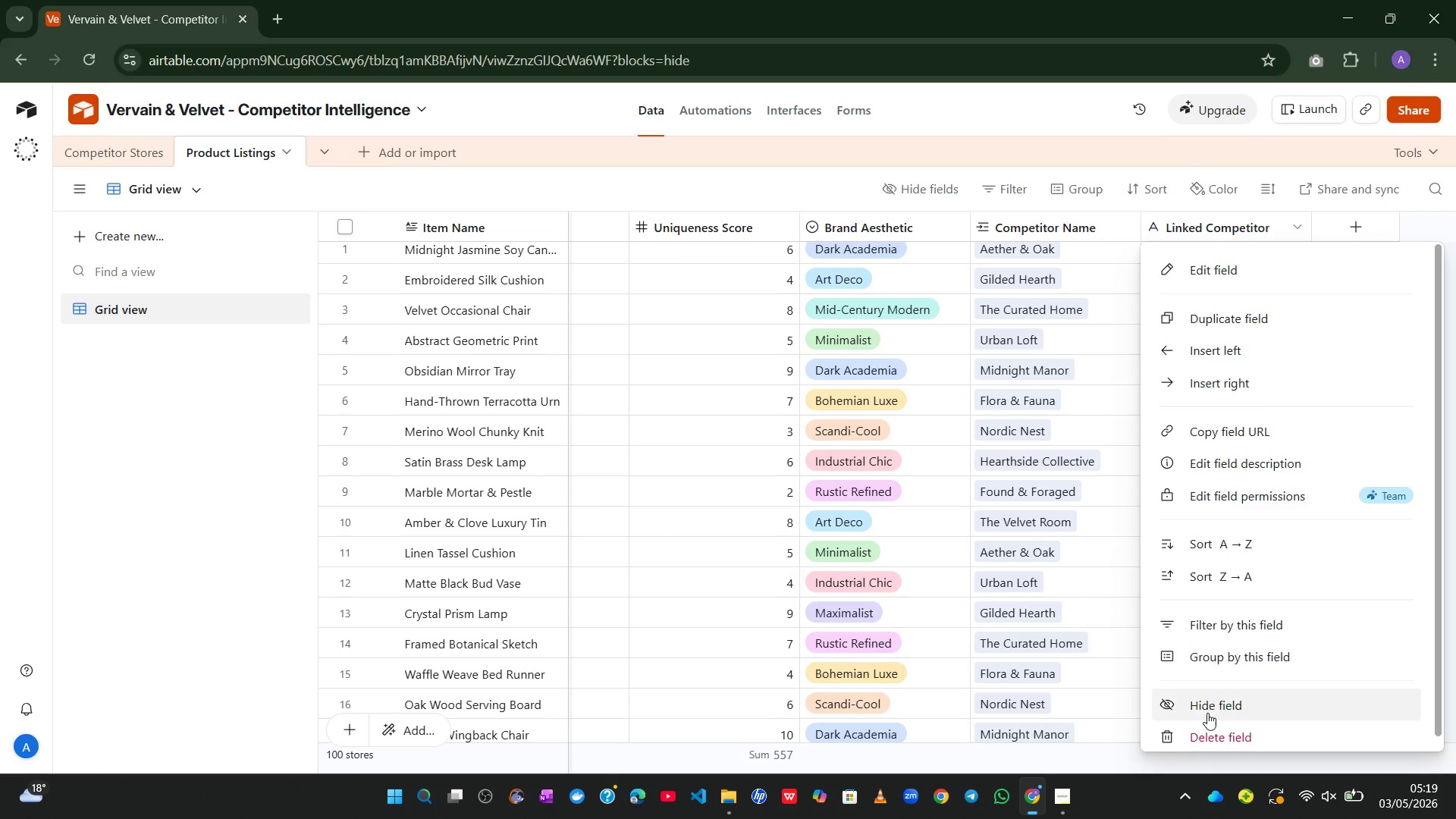 
left_click([1203, 733])
 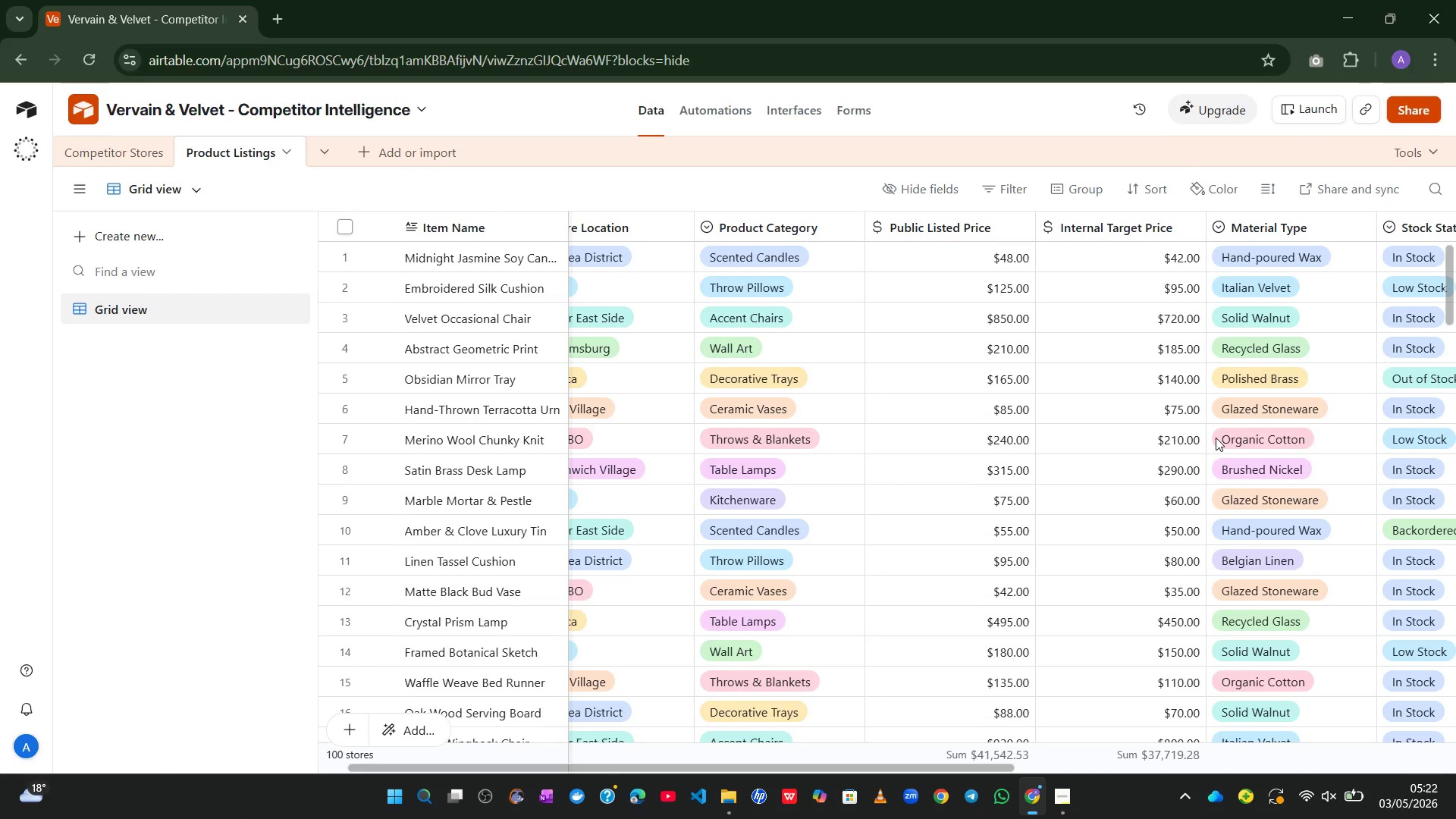 
wait(210.88)
 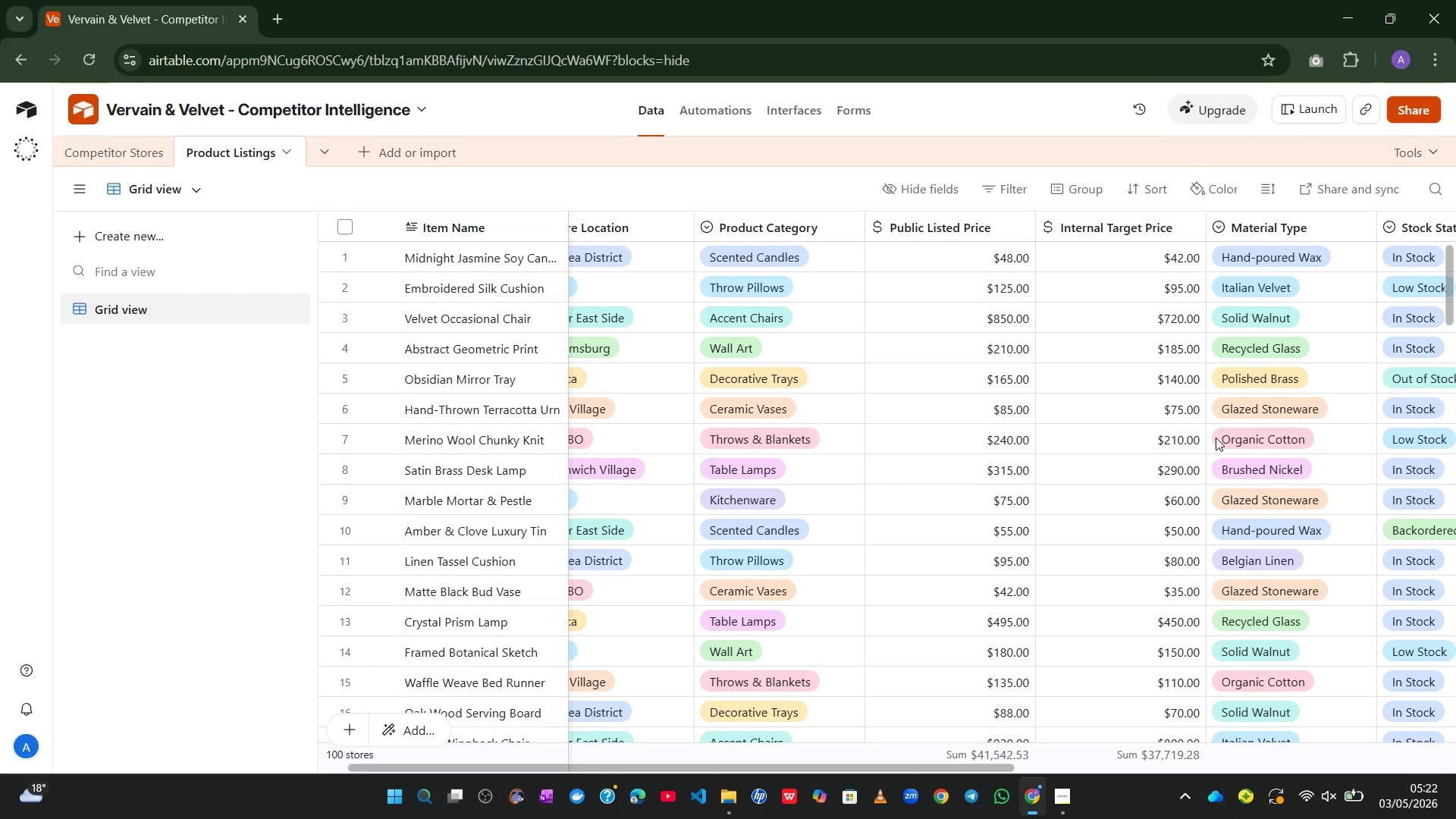 
left_click([1367, 235])
 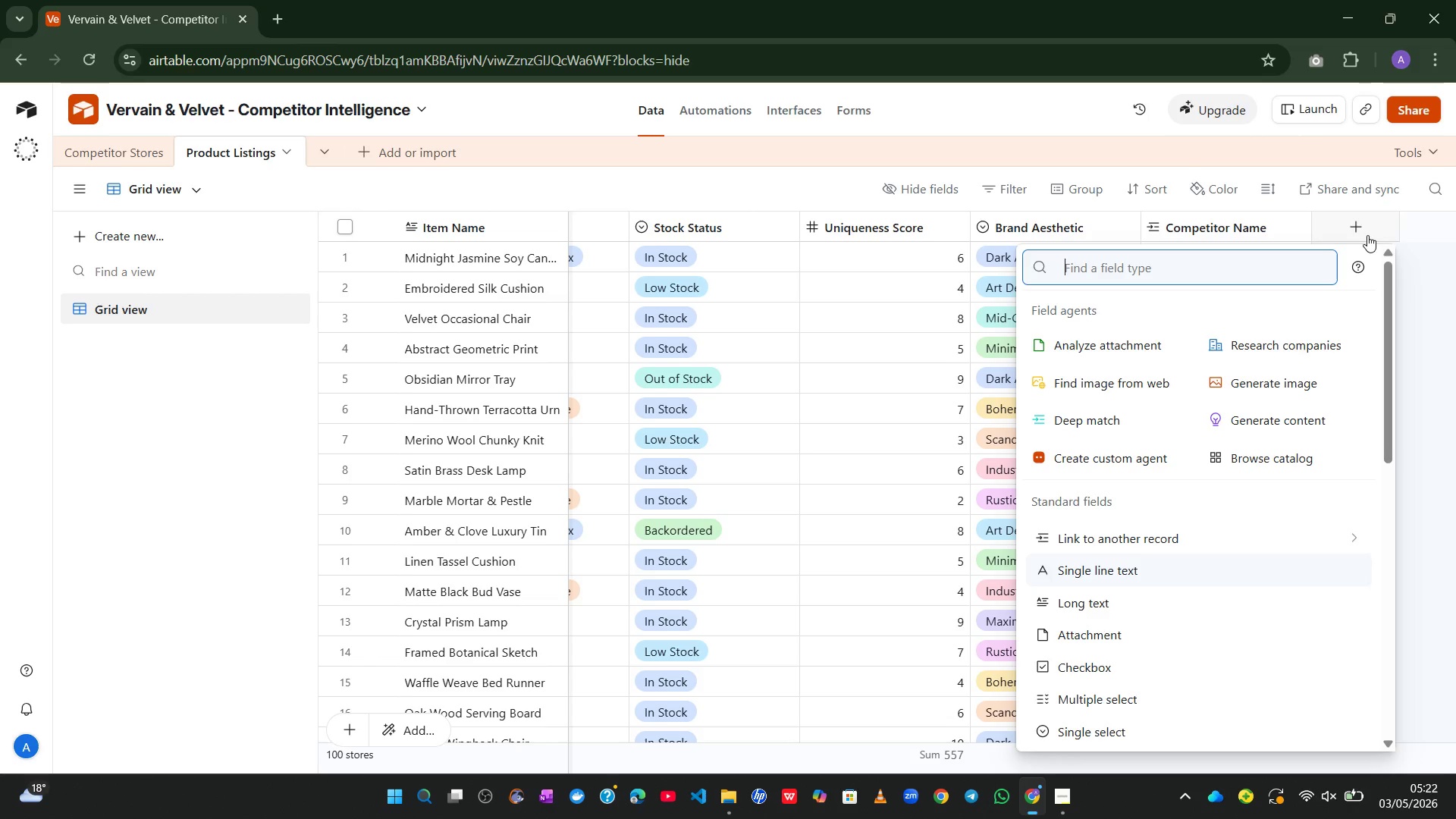 
wait(10.98)
 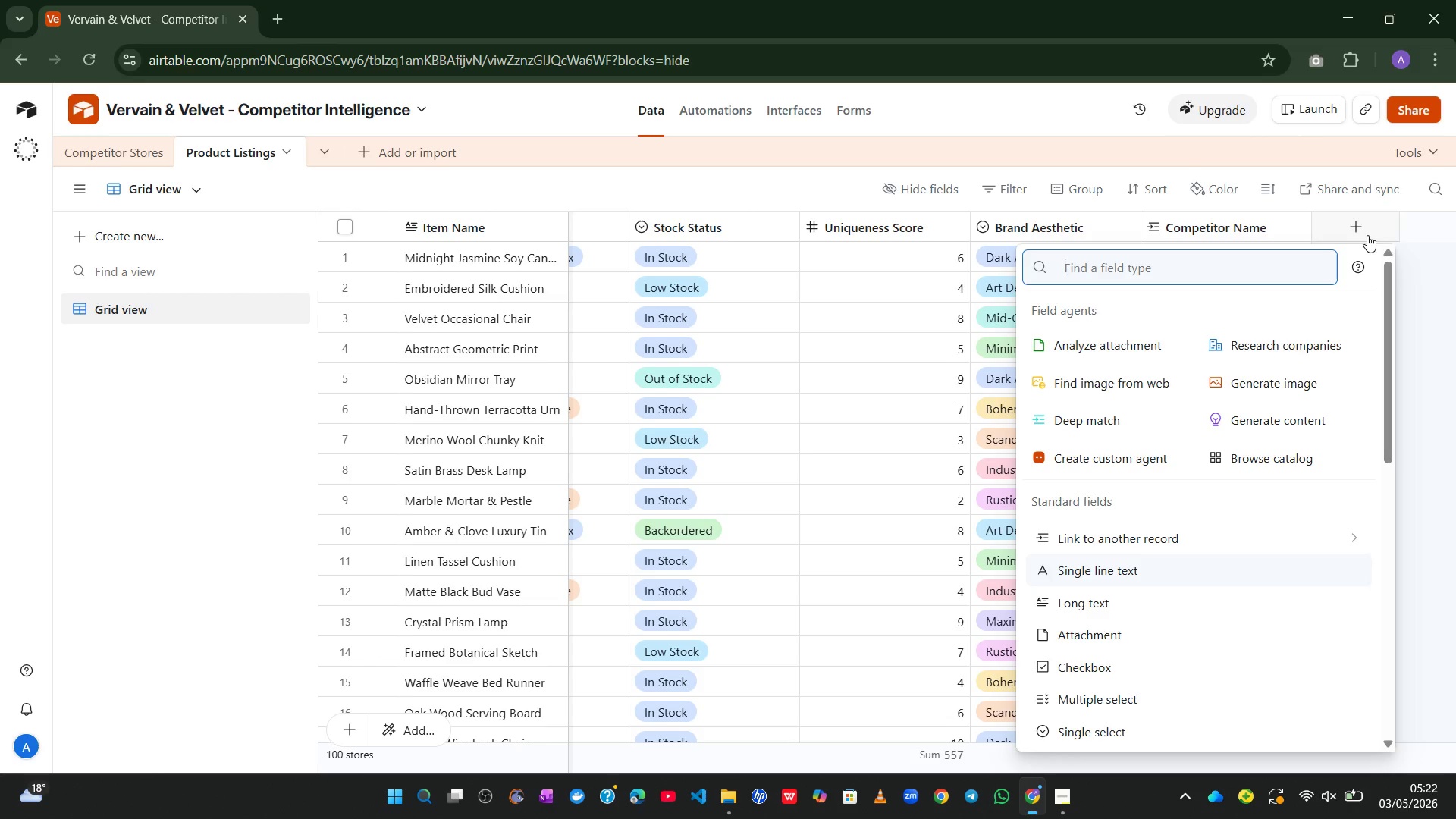 
mouse_move([1107, 672])
 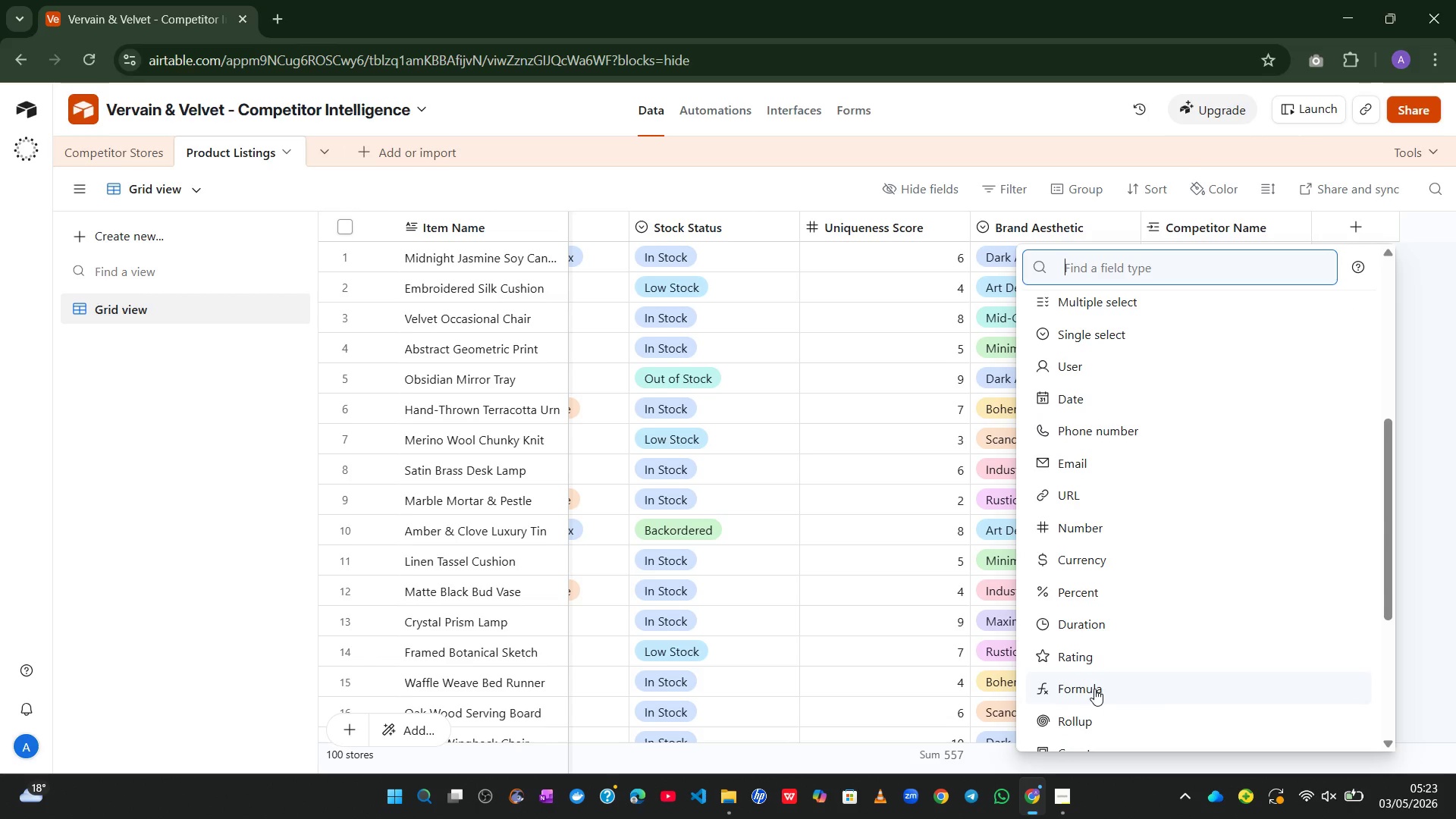 
left_click([1094, 689])
 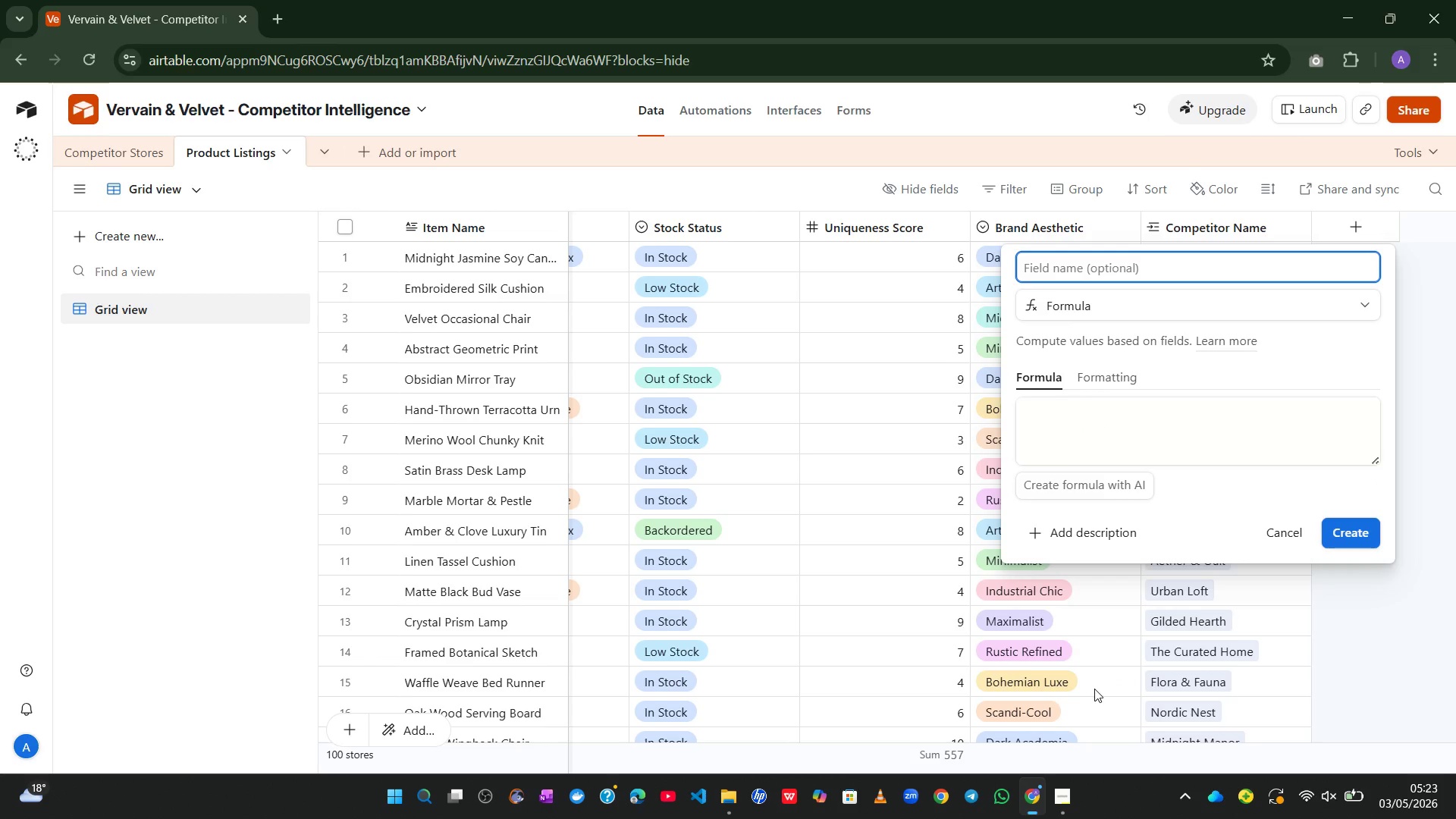 
type(Price Variance($))
 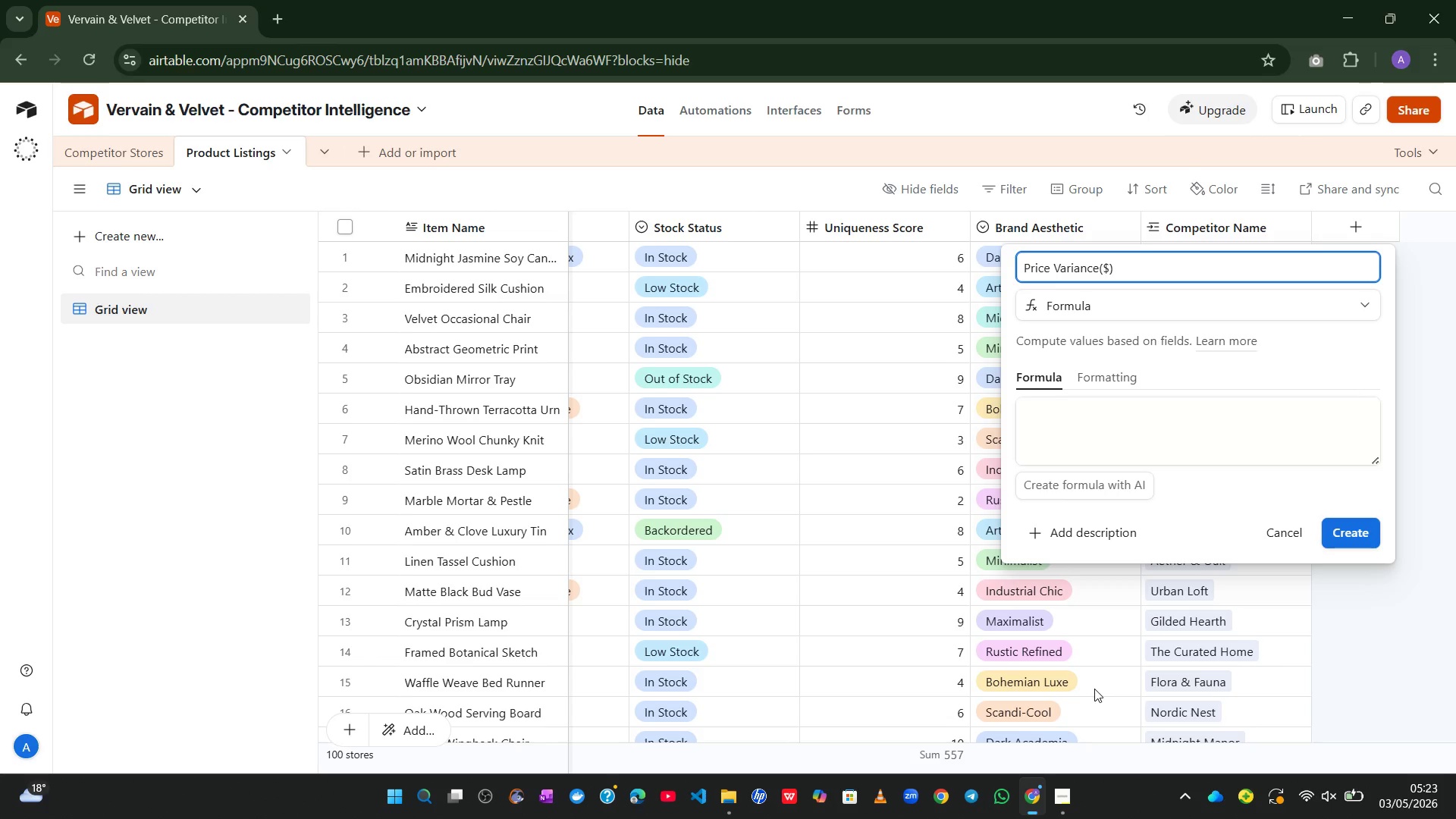 
left_click_drag(start_coordinate=[1376, 459], to_coordinate=[1367, 637])
 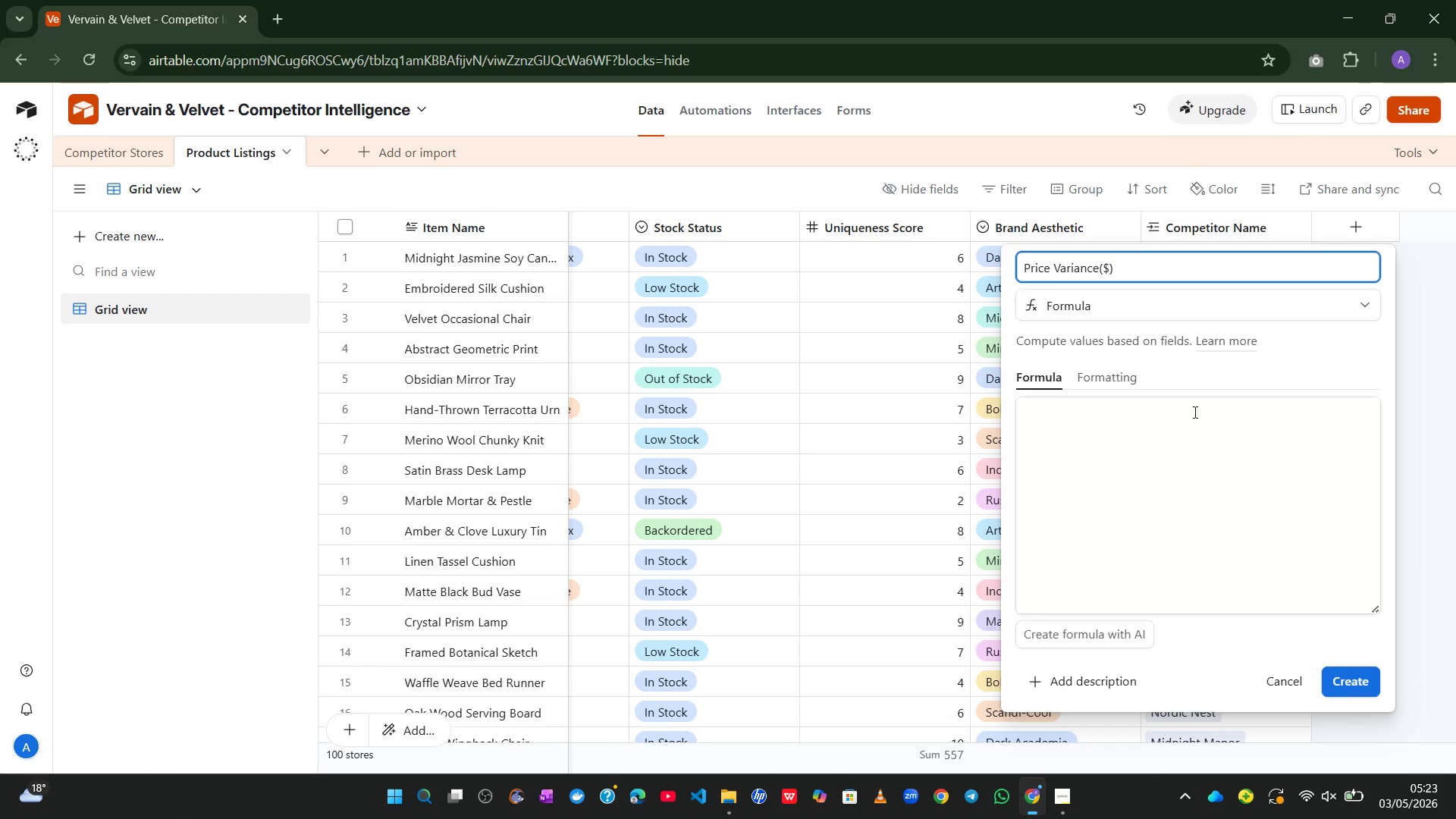 
left_click([1194, 412])
 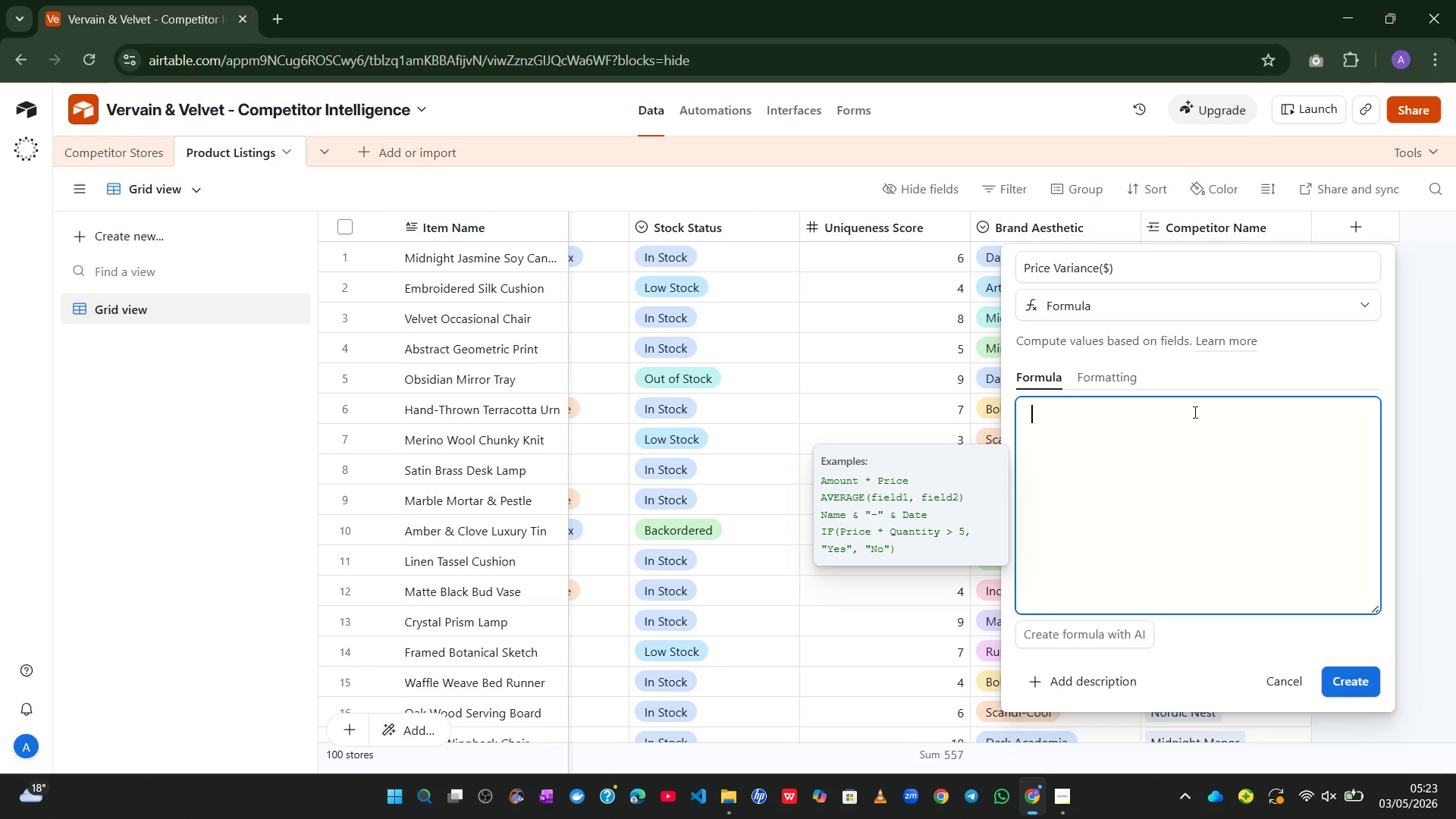 
type({publ)
key(Tab)
type(-{inte)
key(Tab)
 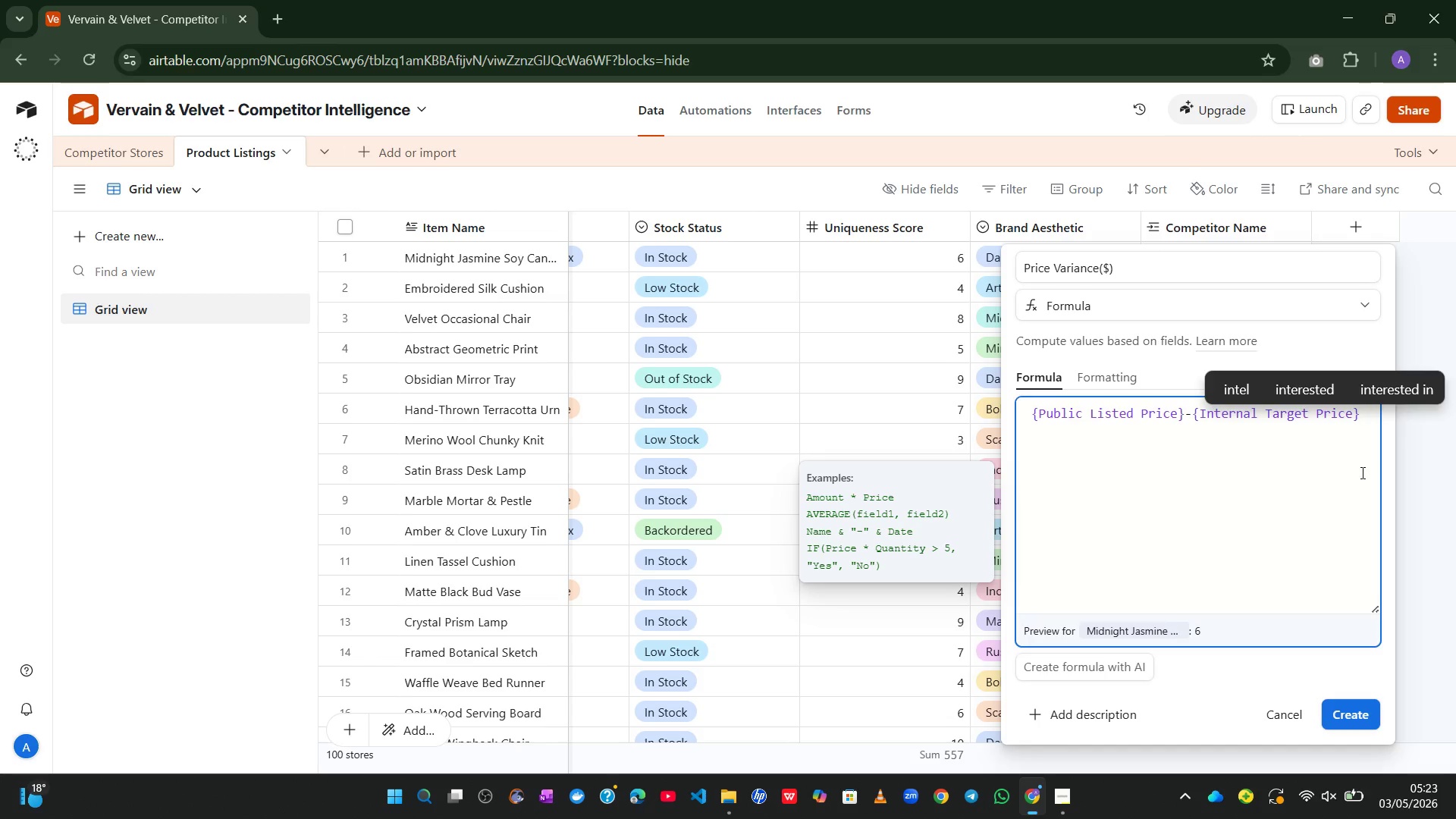 
left_click([1342, 730])
 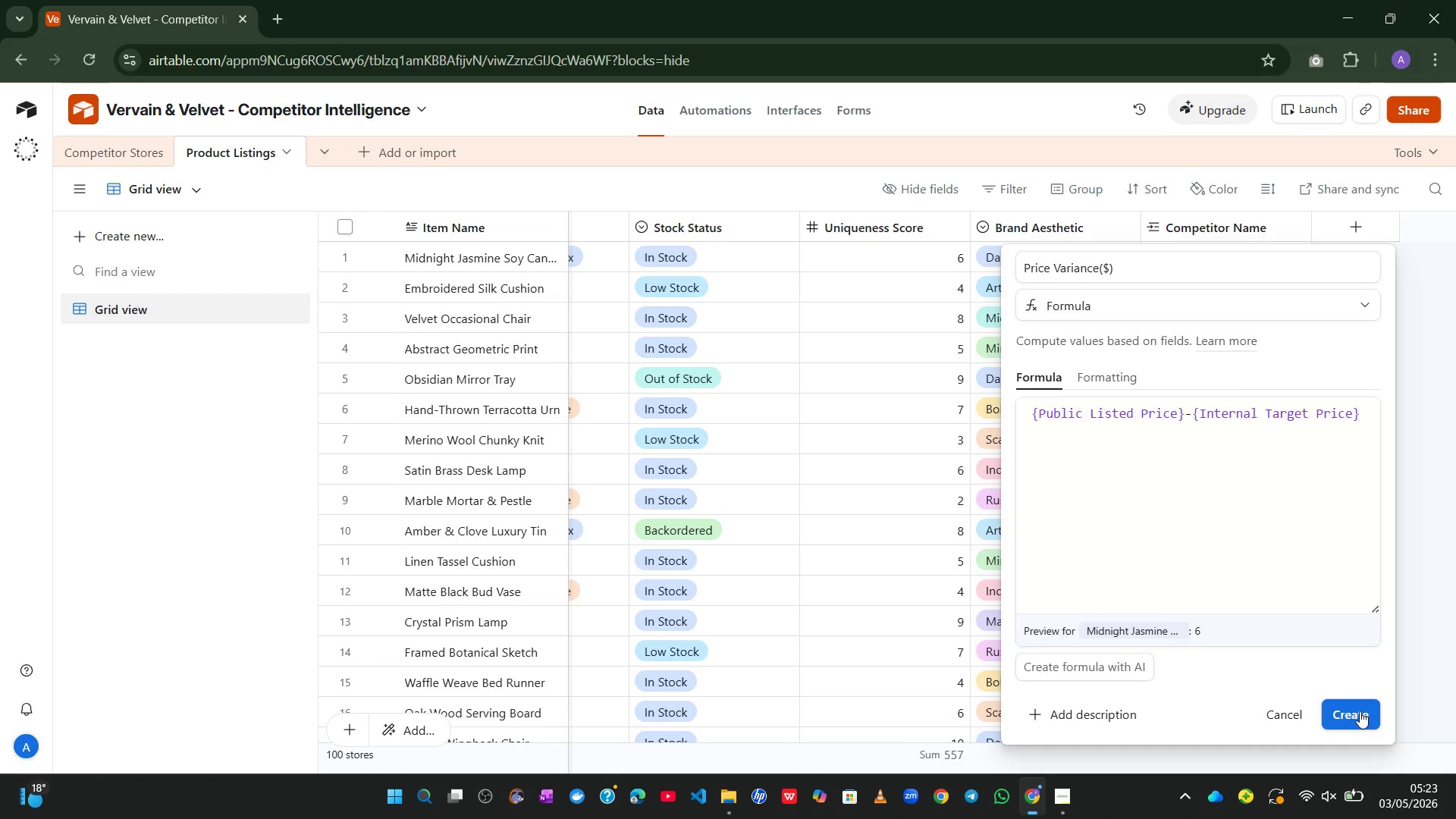 
left_click([1360, 711])
 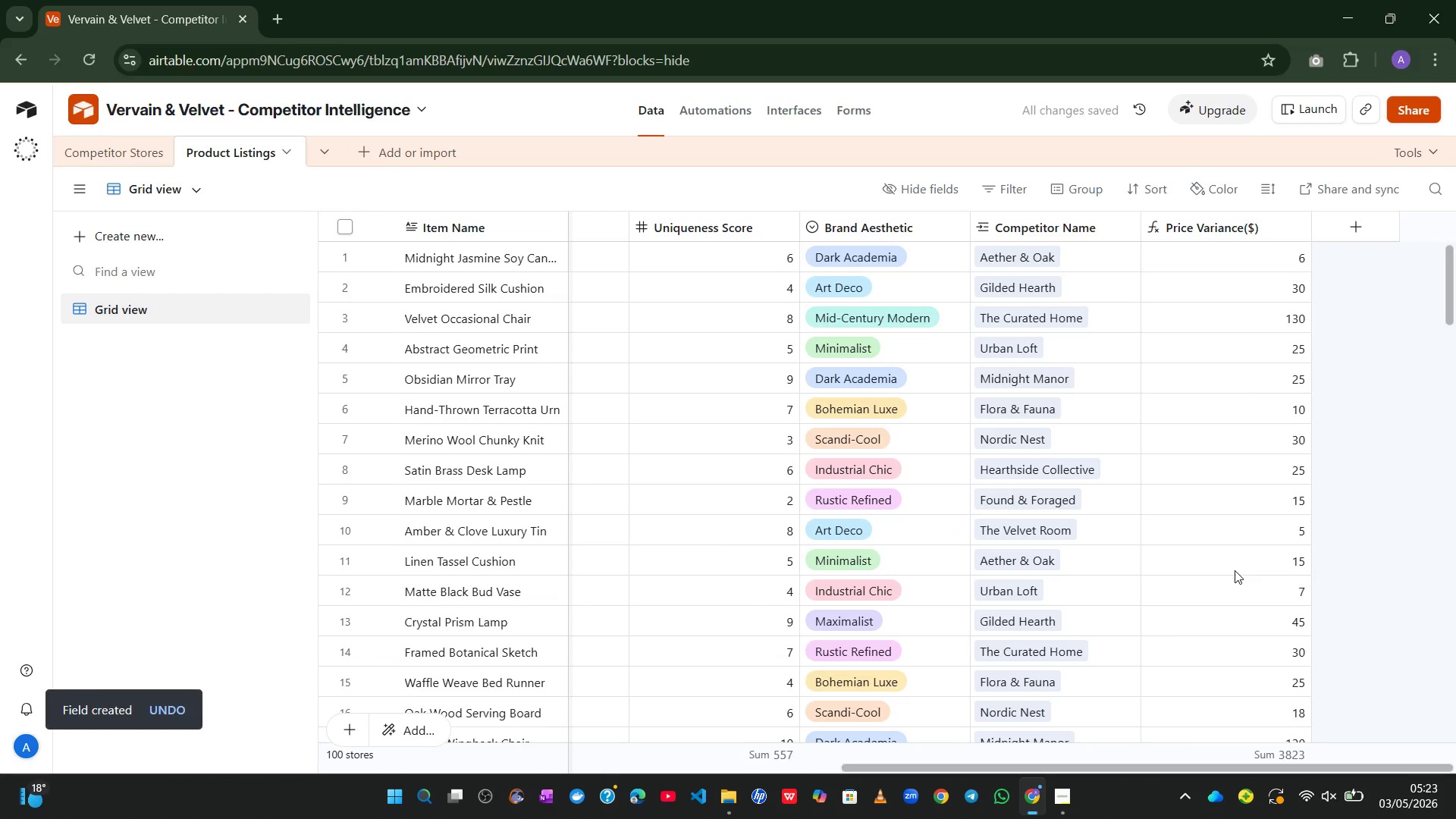 
left_click([1372, 224])
 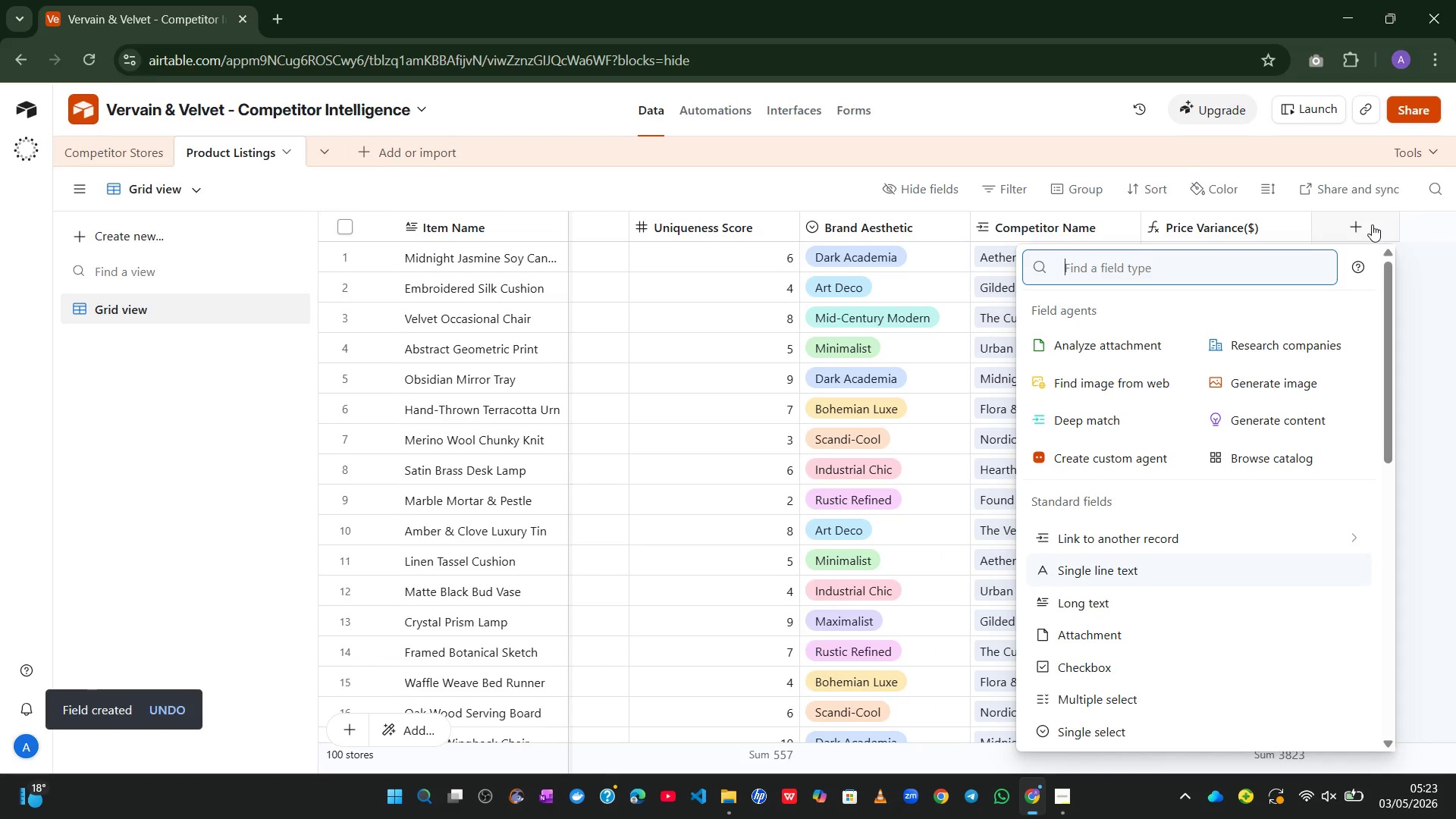 
wait(9.62)
 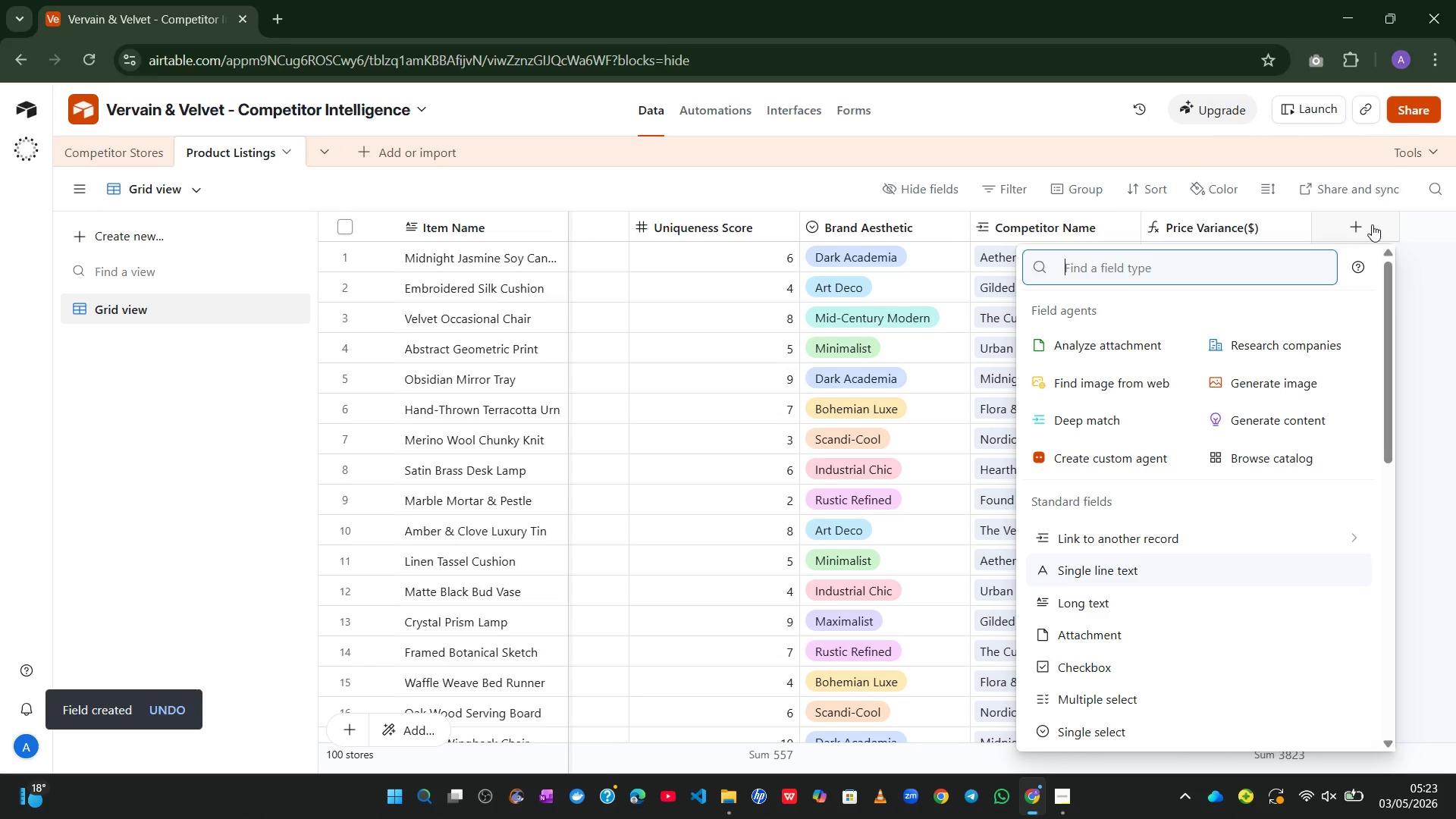 
type(Price Variance(%)
 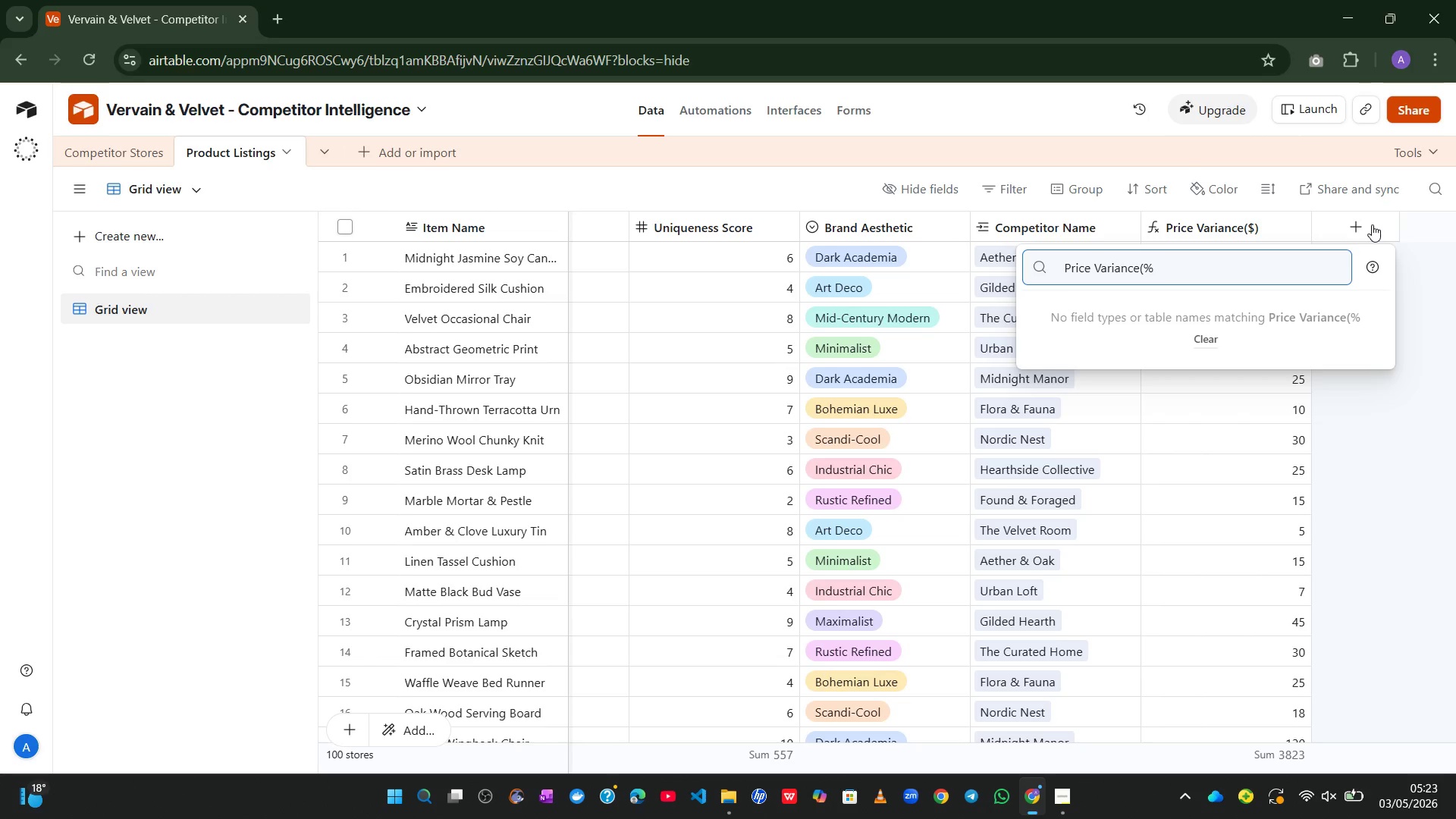 
 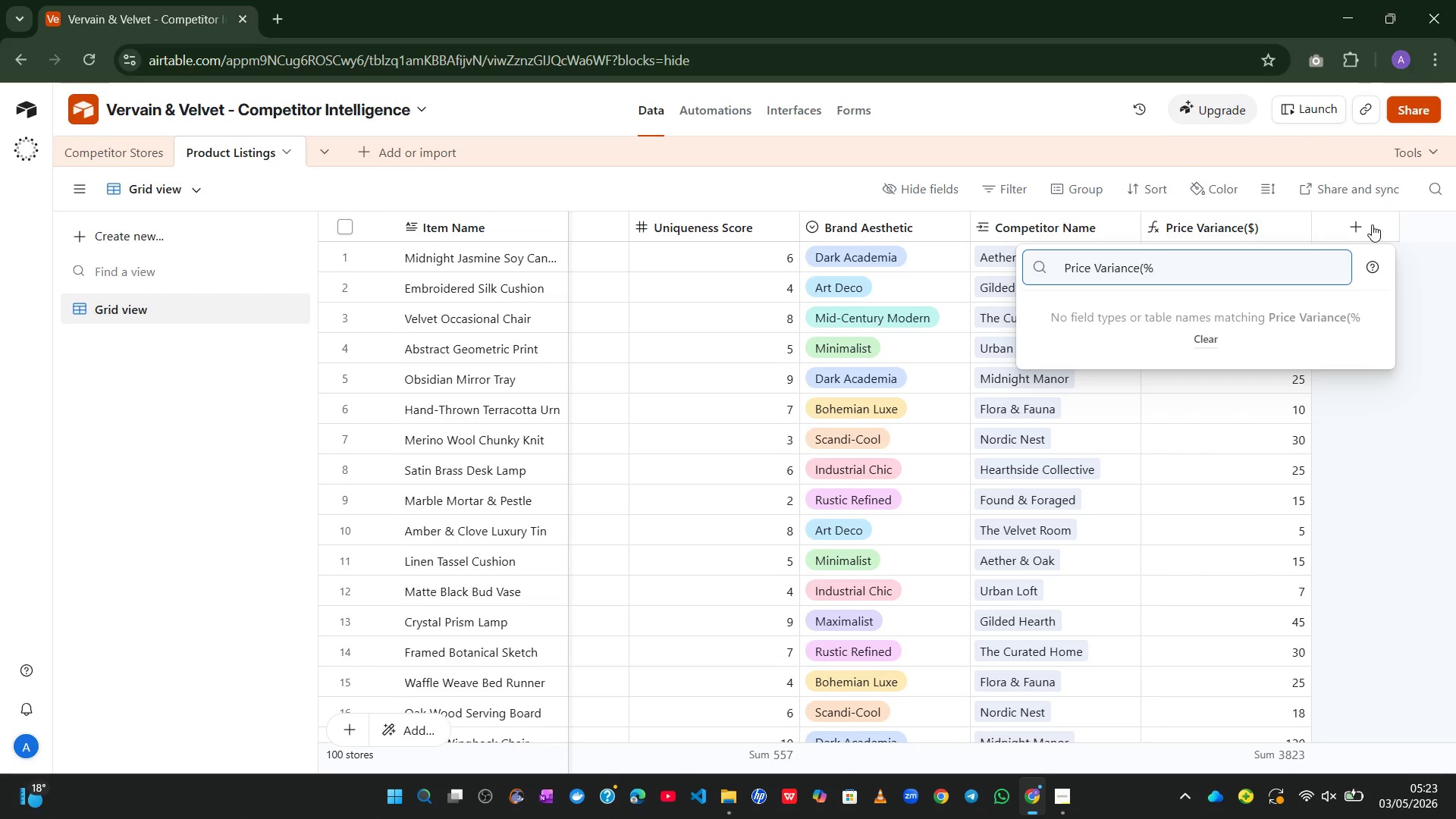 
key(Control+ControlLeft)
 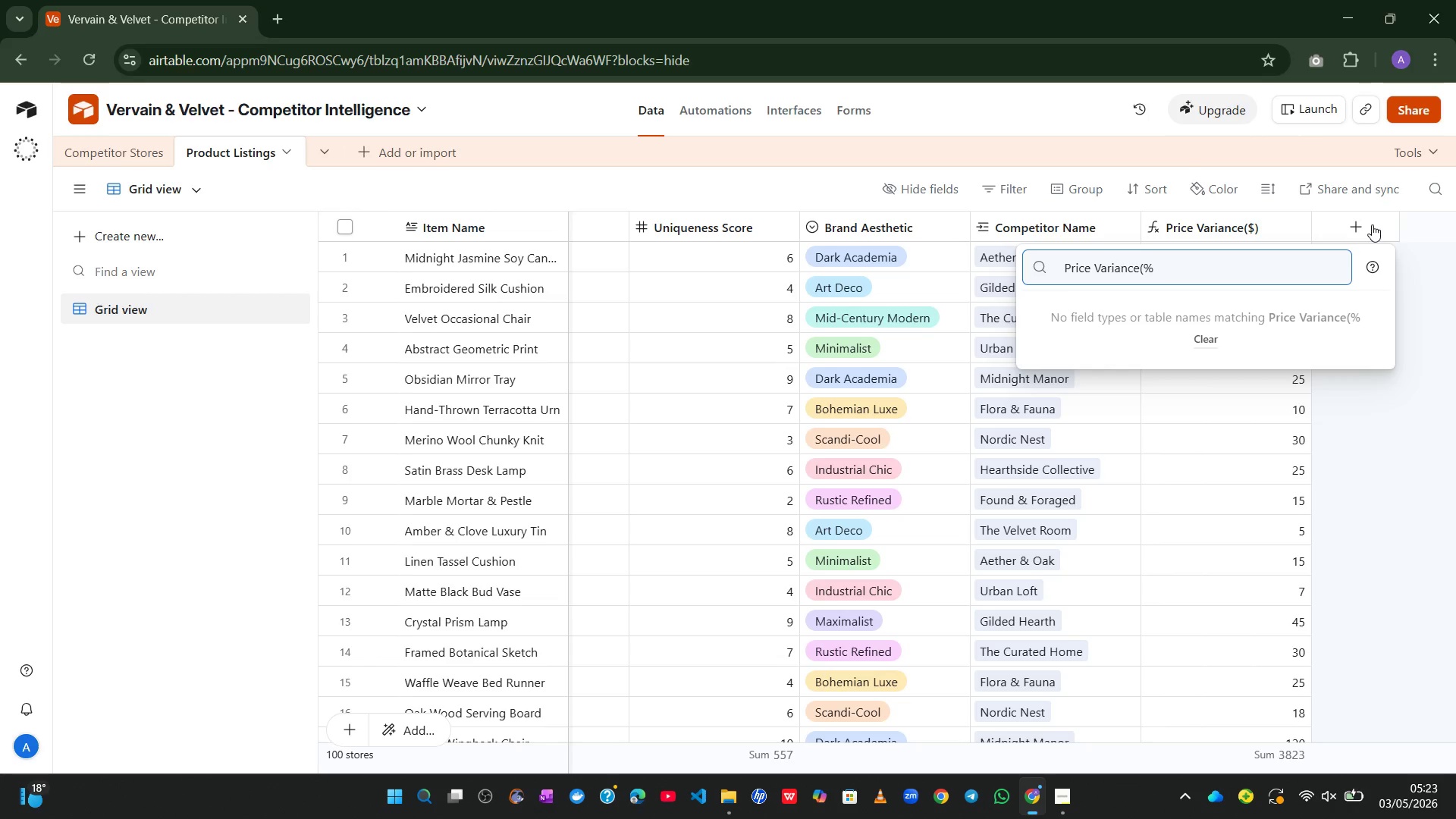 
key(Control+ControlLeft)
 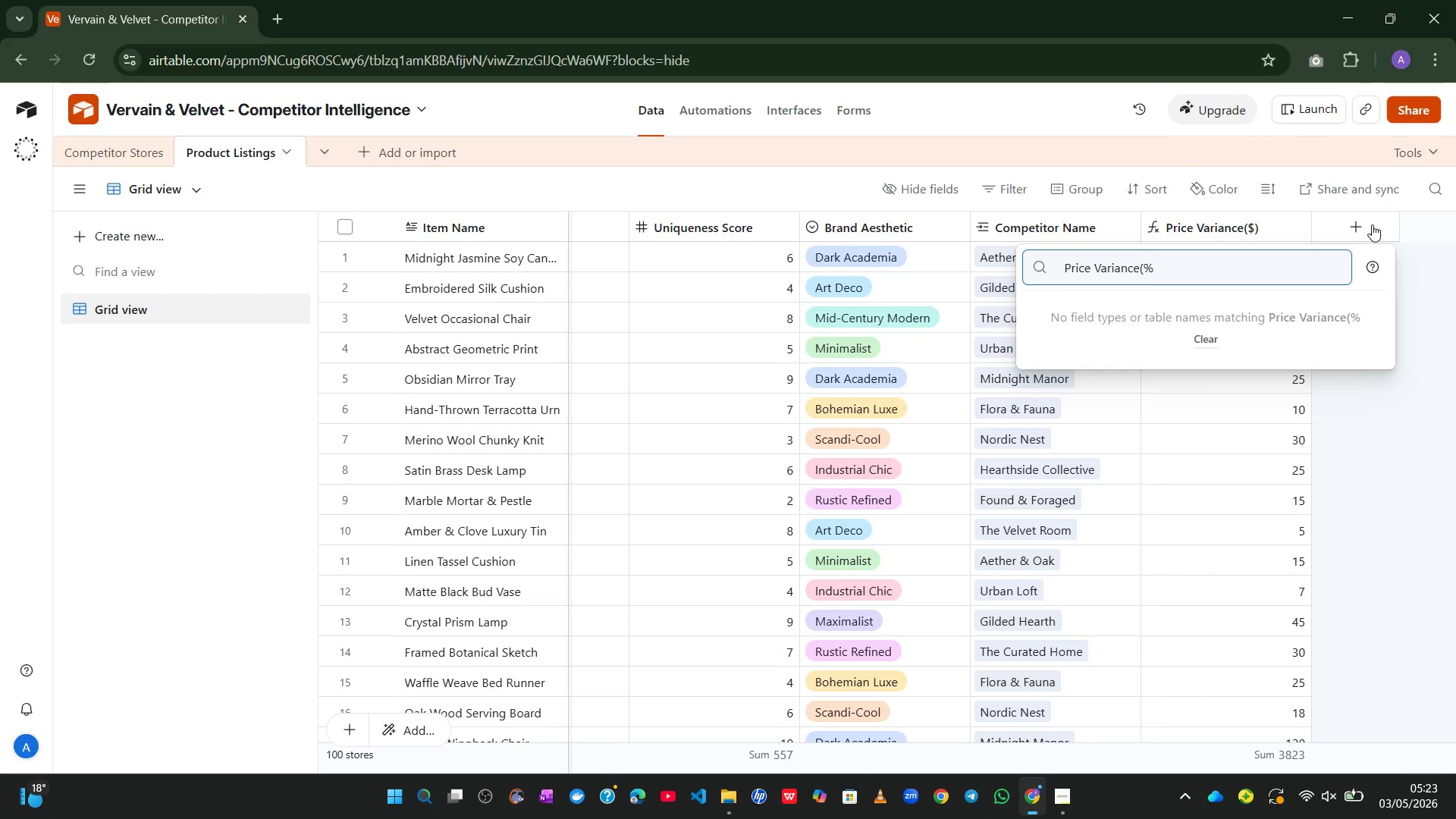 
key(Shift+0)
 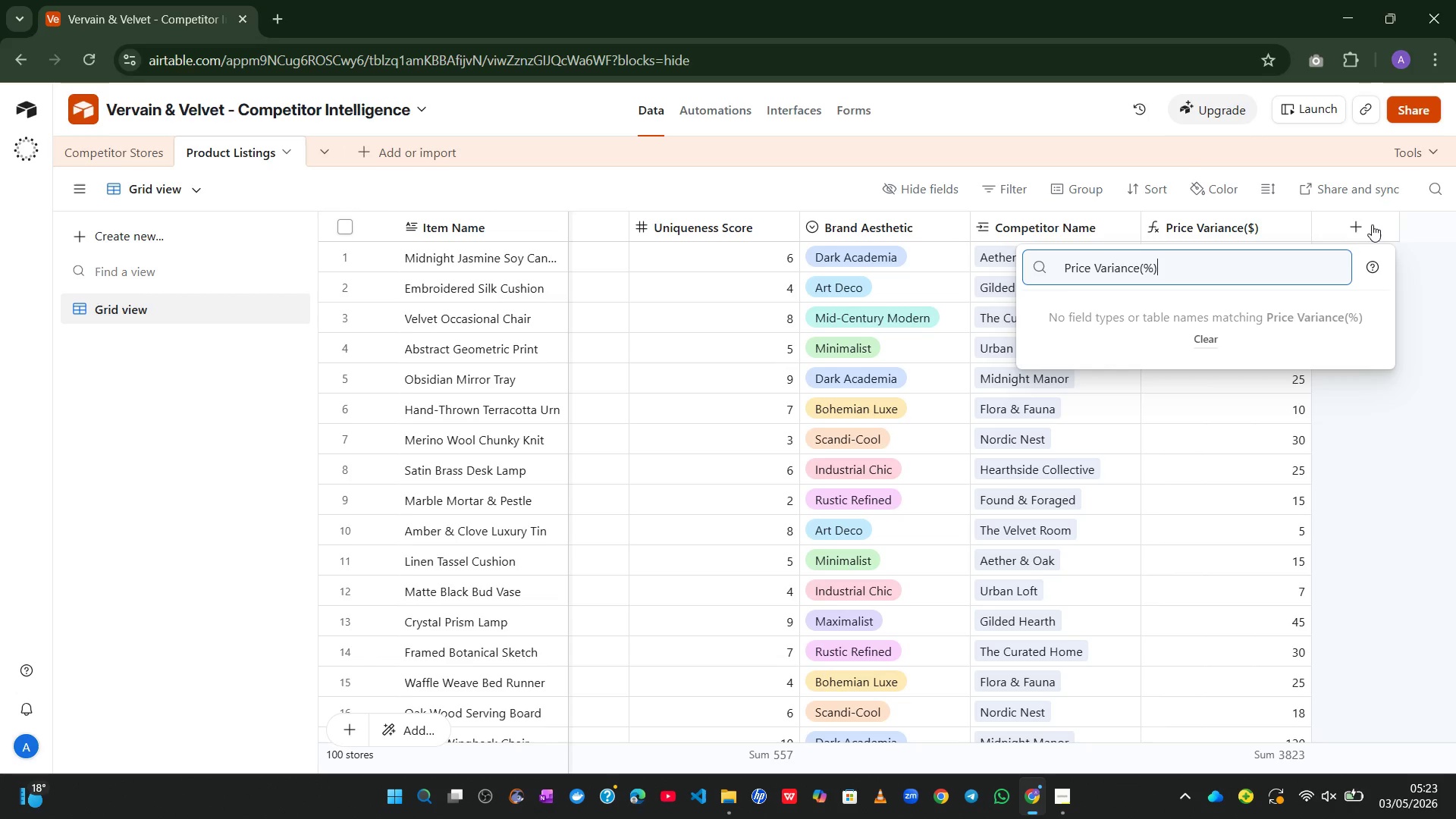 
key(Control+A)
 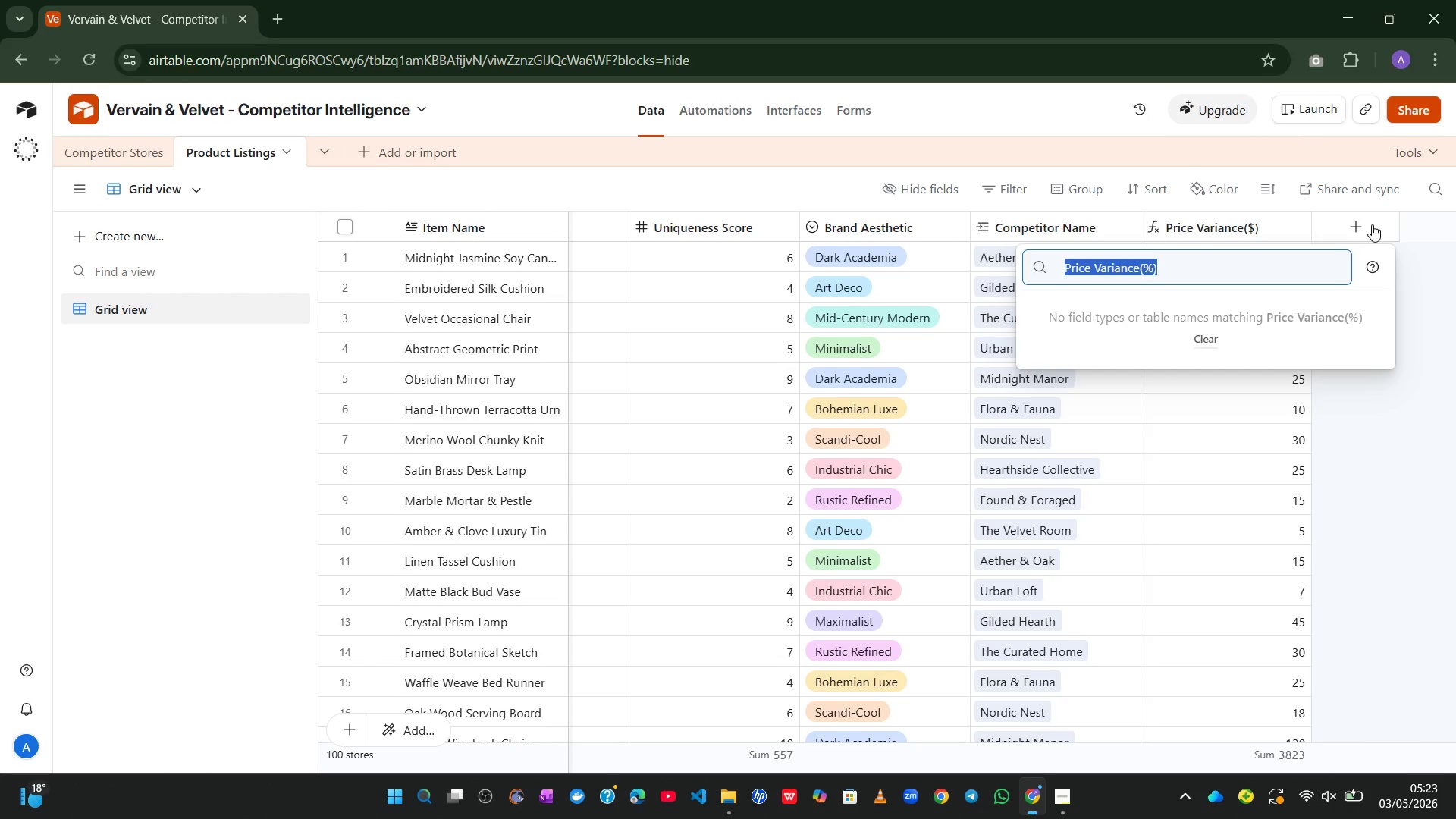 
key(Control+X)
 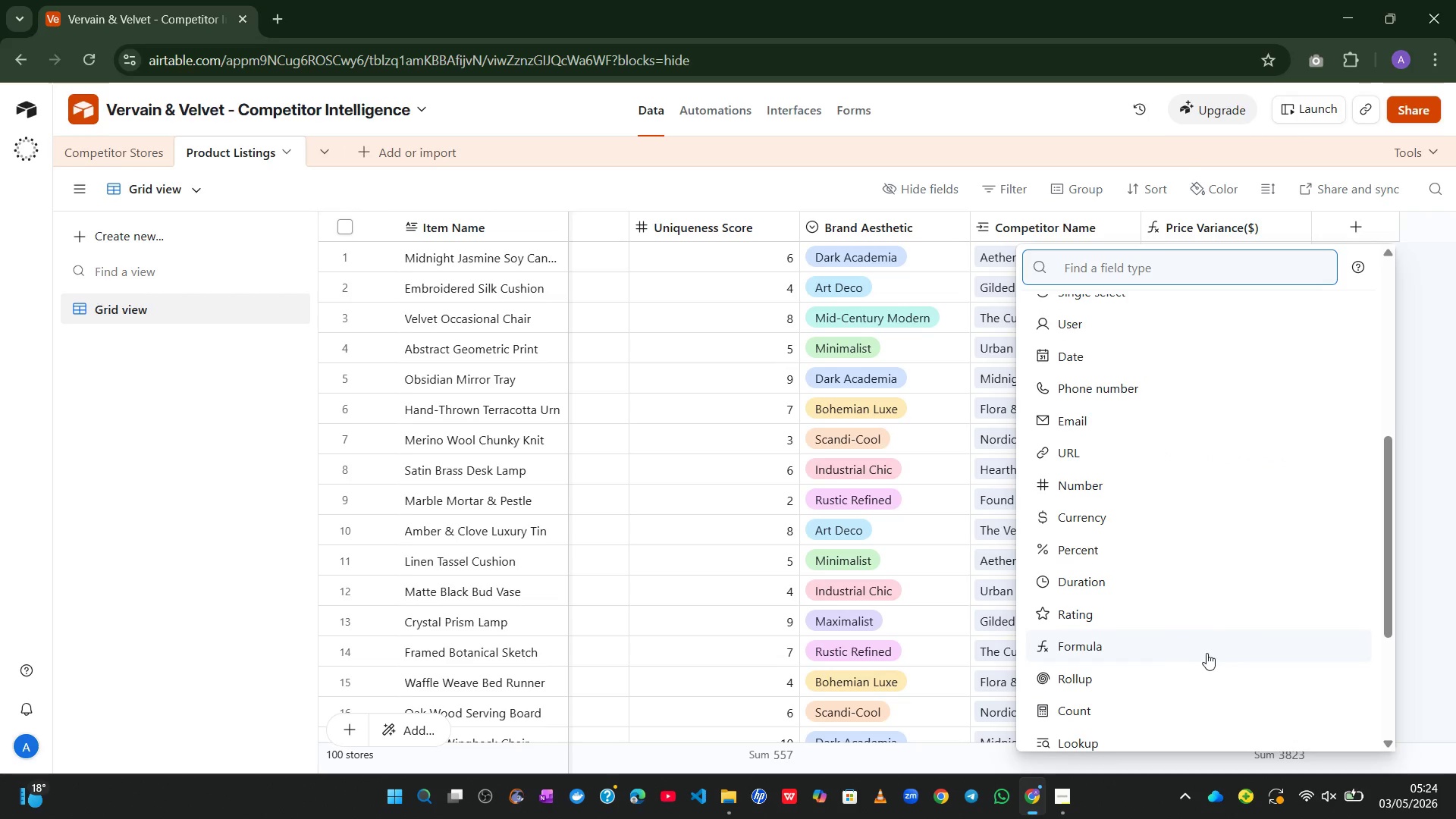 
left_click([1088, 637])
 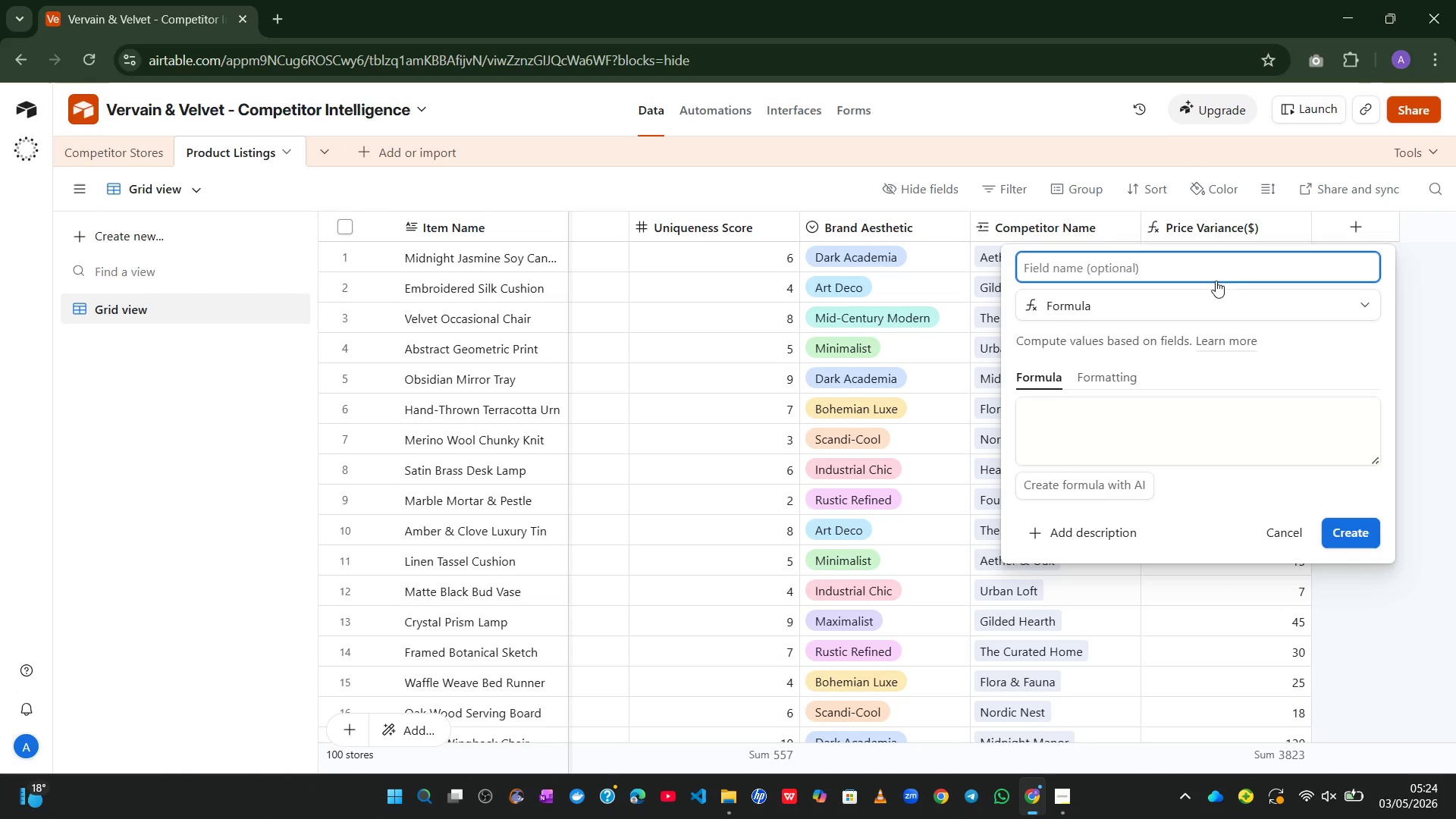 
key(Control+ControlLeft)
 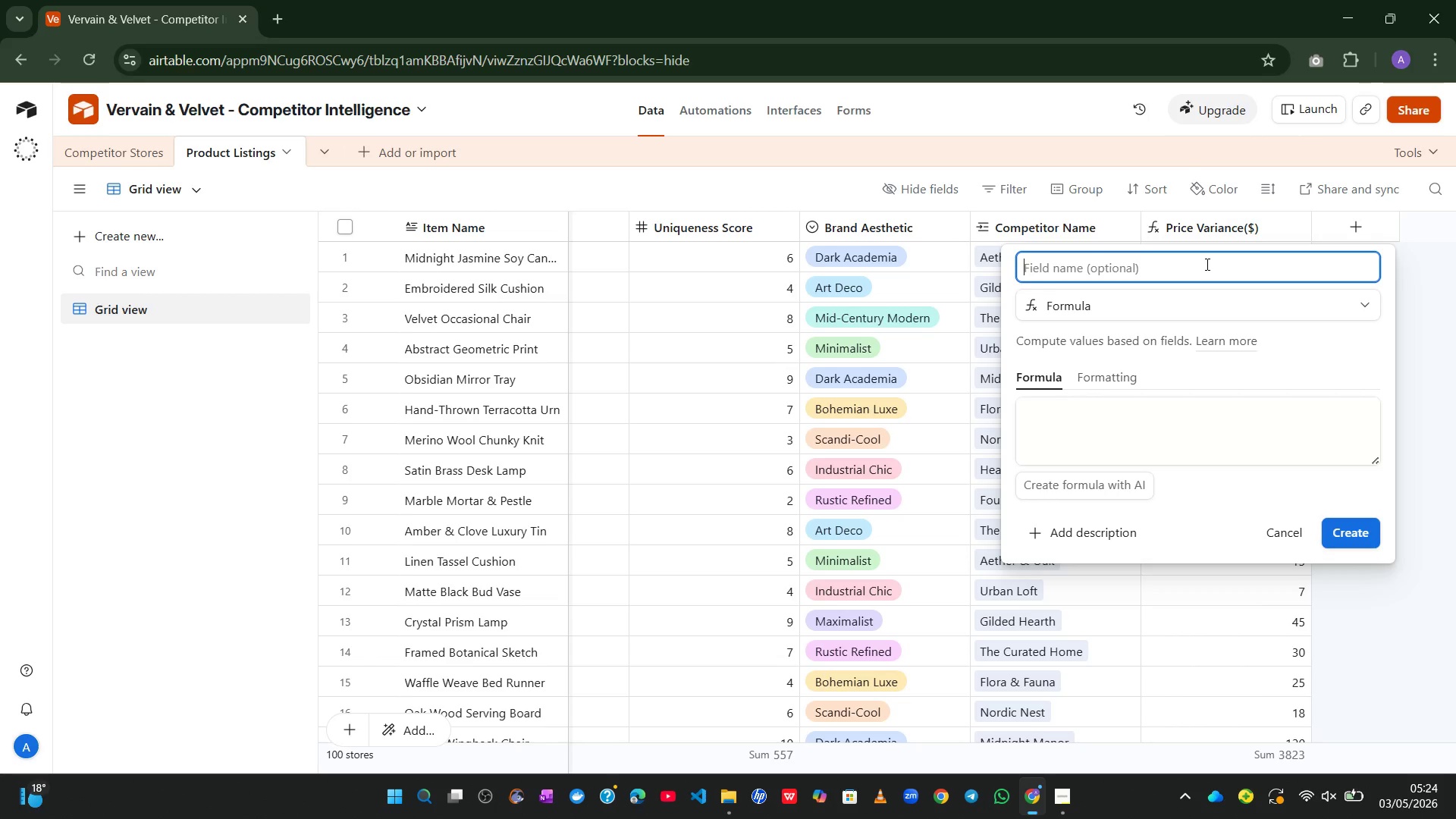 
key(Control+V)
 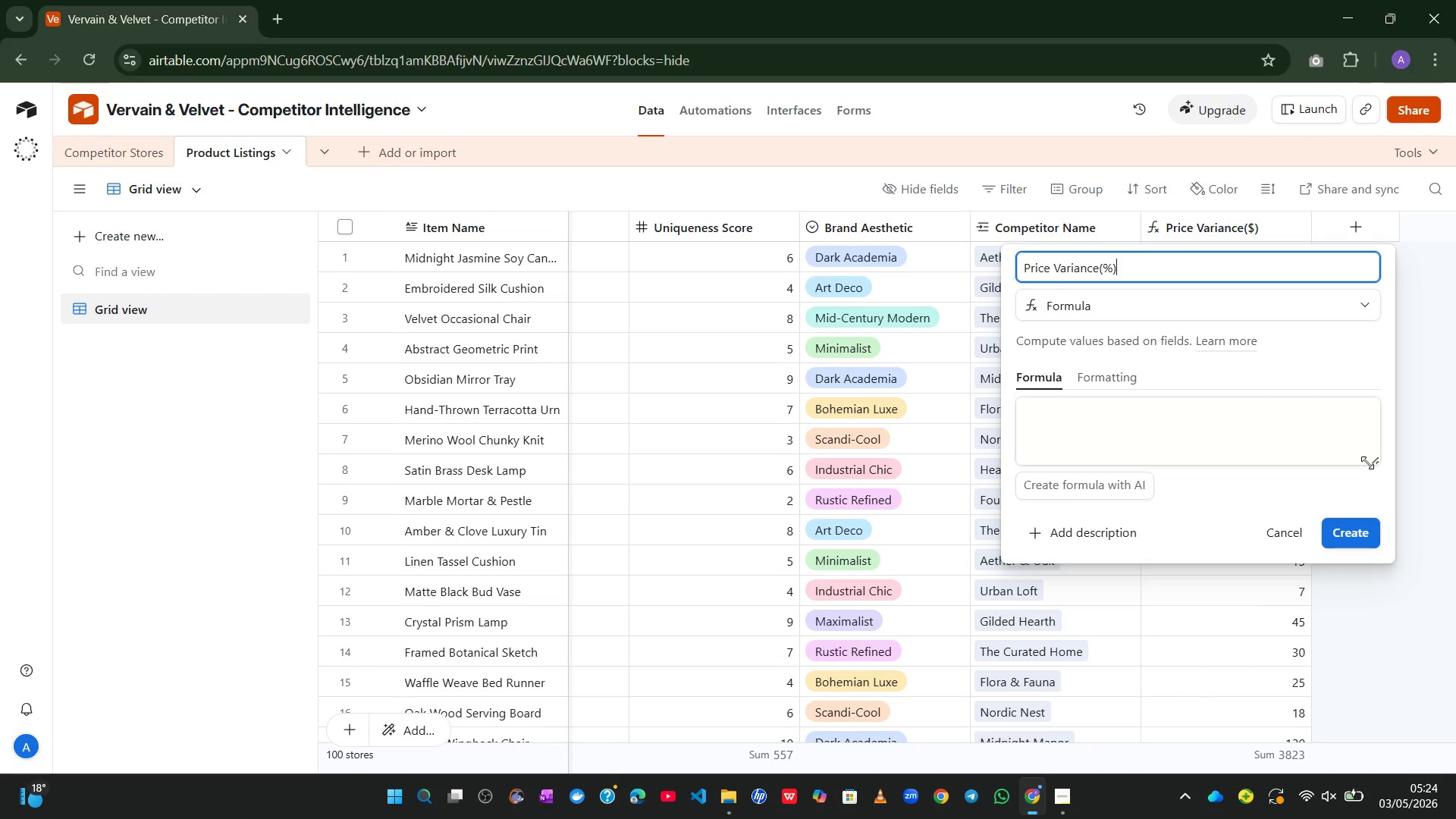 
left_click_drag(start_coordinate=[1371, 462], to_coordinate=[1410, 678])
 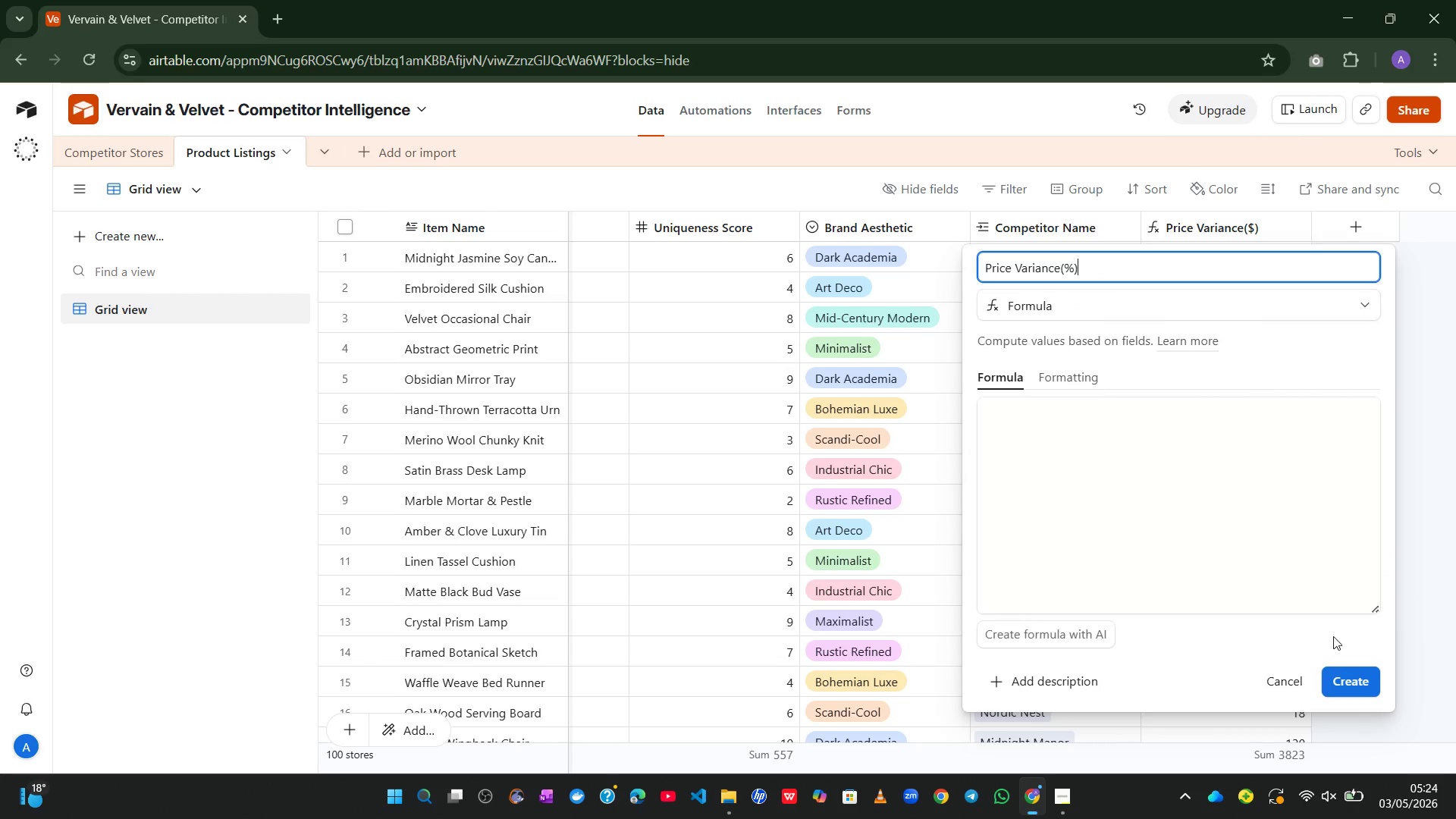 
wait(8.44)
 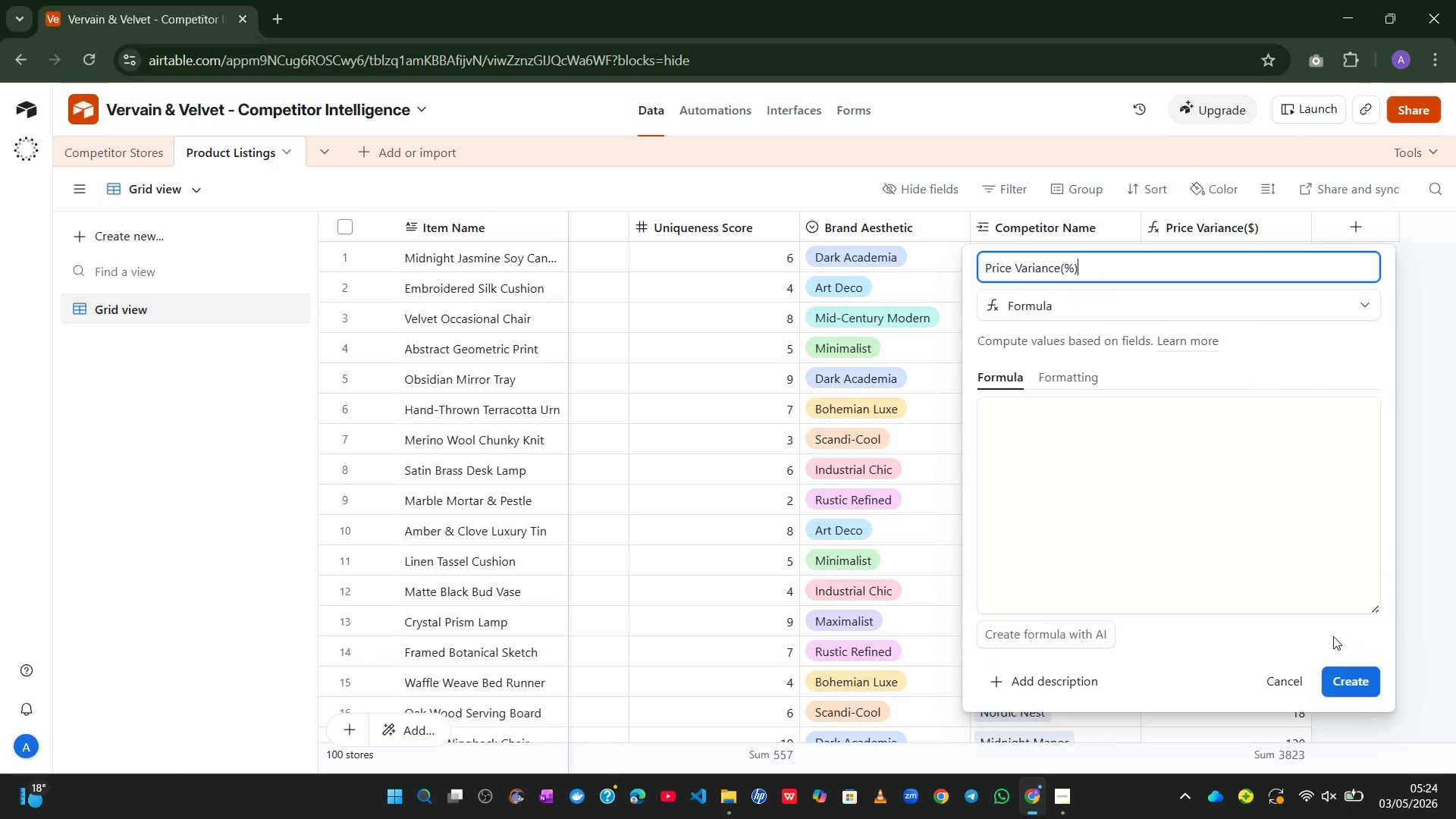 
left_click([1204, 498])
 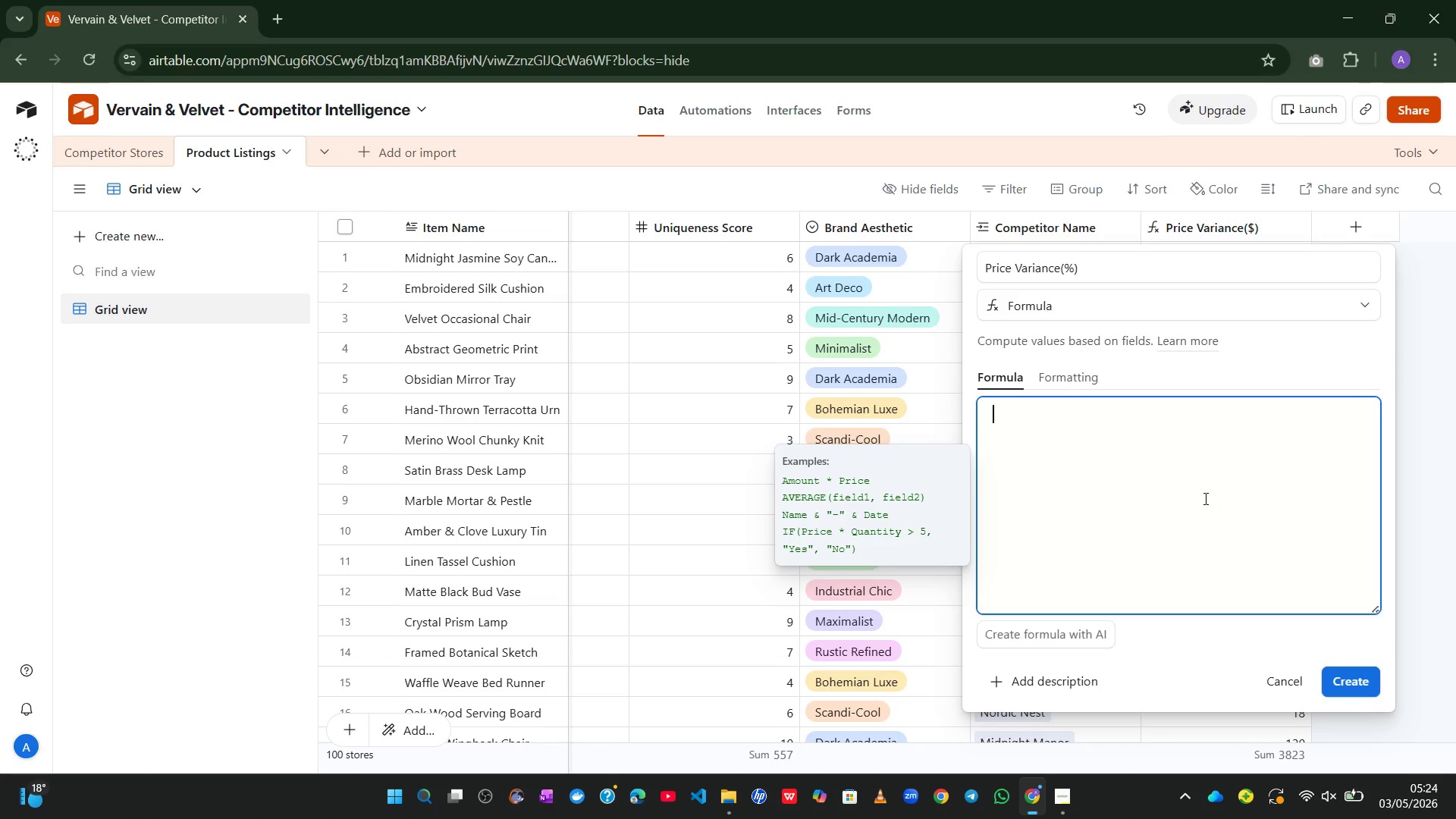 
key(Shift+ShiftLeft)
 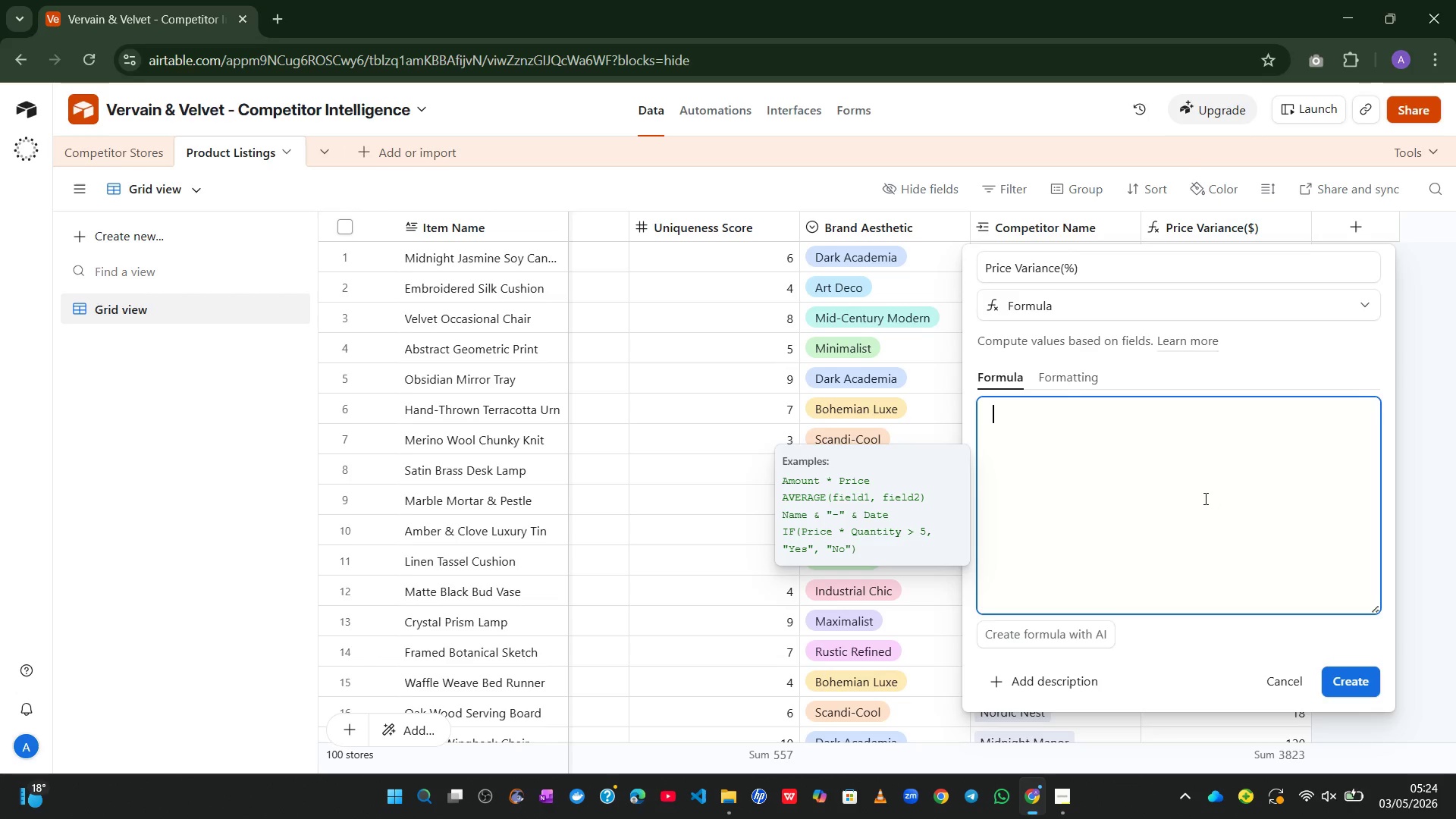 
key(Shift+9)
 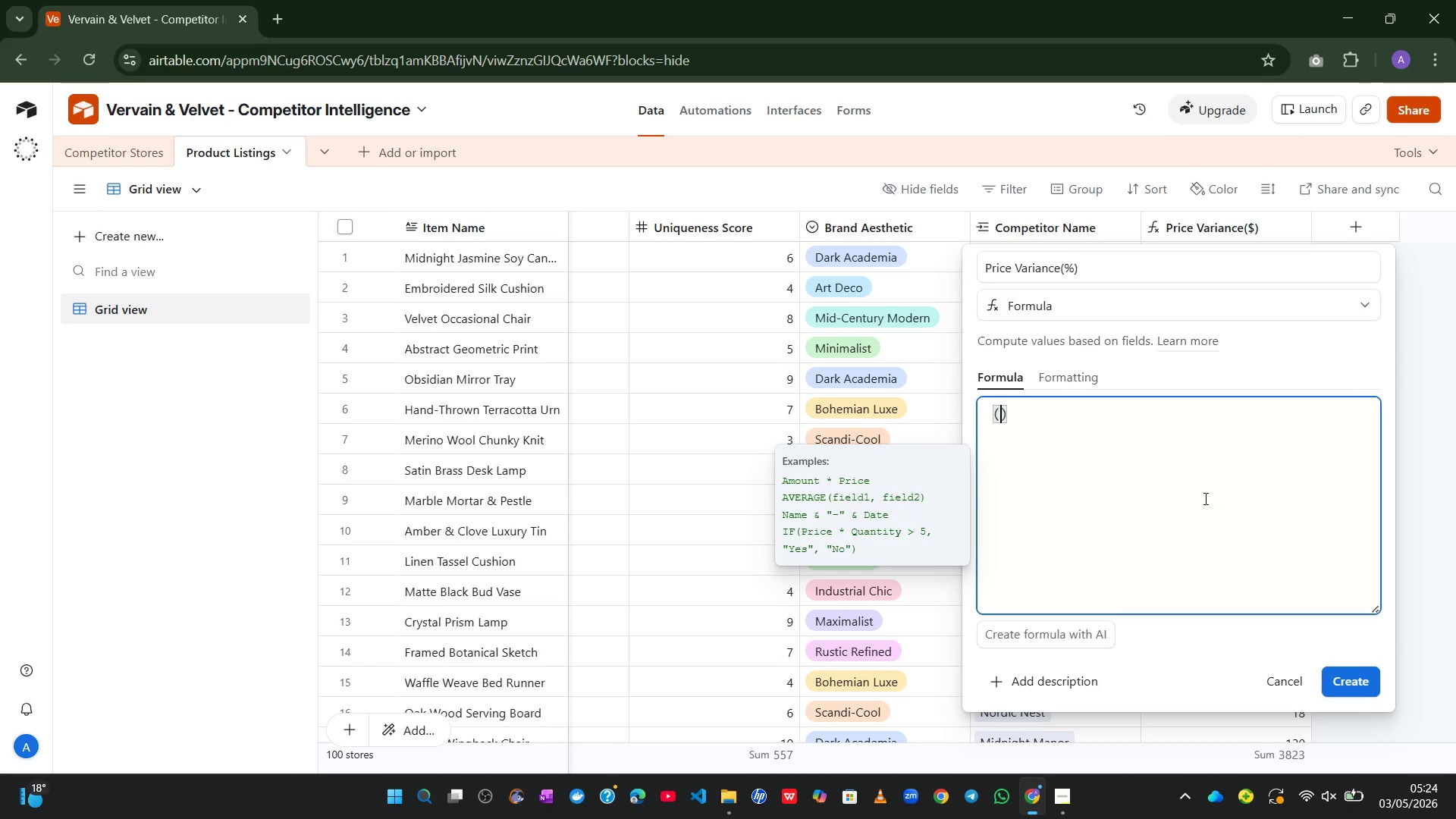 
key(Shift+BracketLeft)
 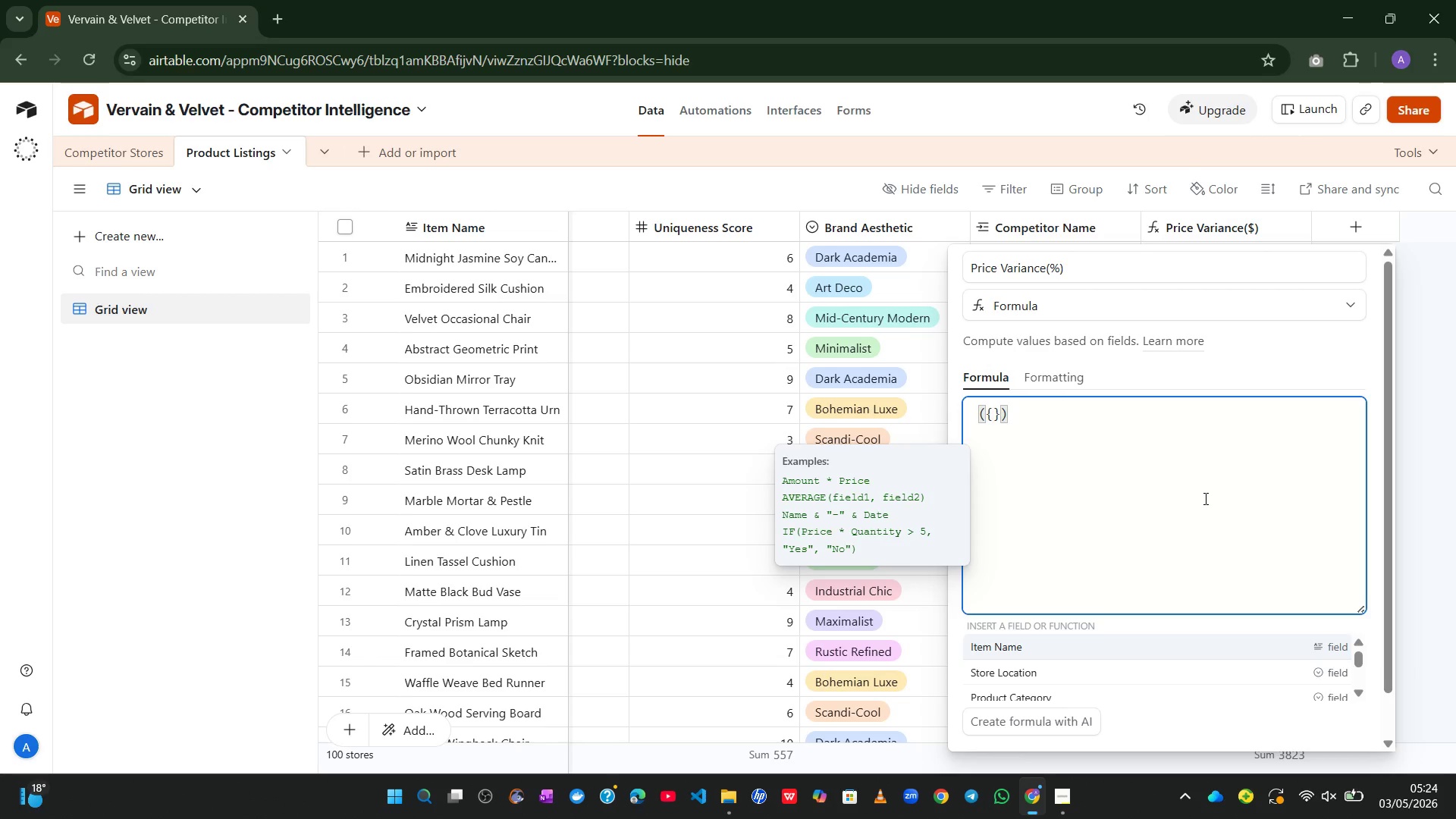 
type(Pub)
key(Tab)
 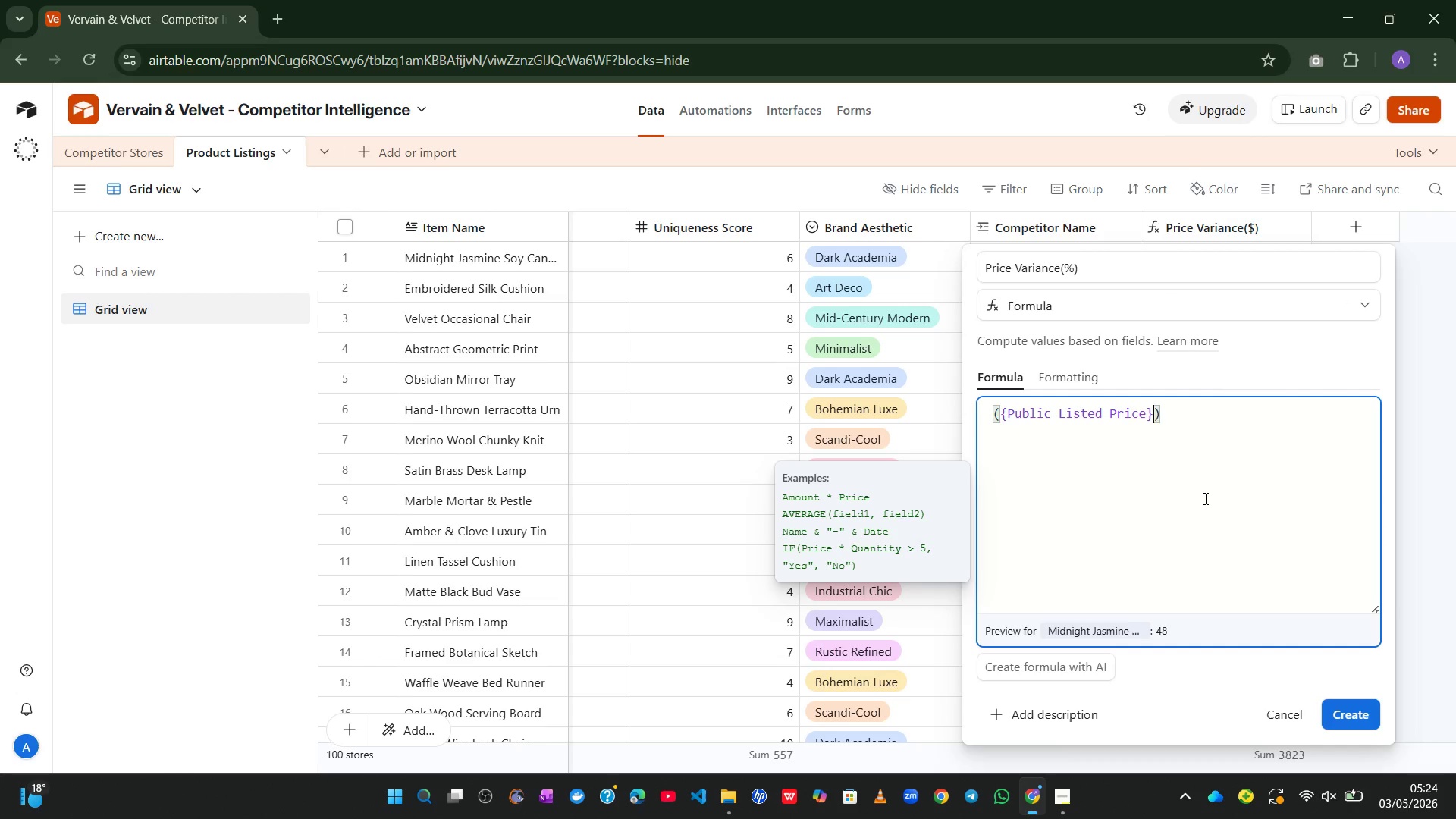 
type(-P)
key(Backspace)
type({intern)
key(Tab)
 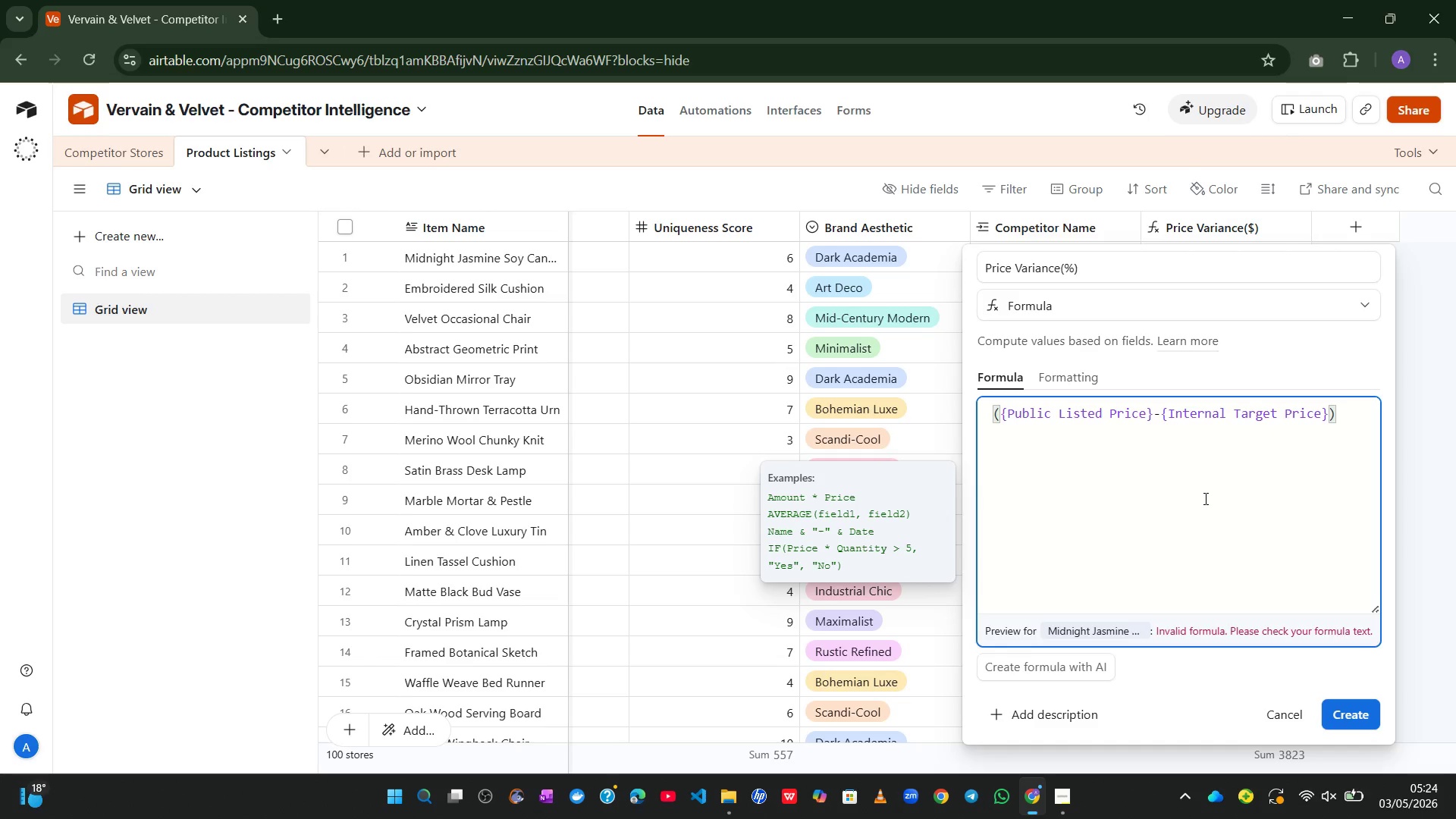 
key(ArrowRight)
 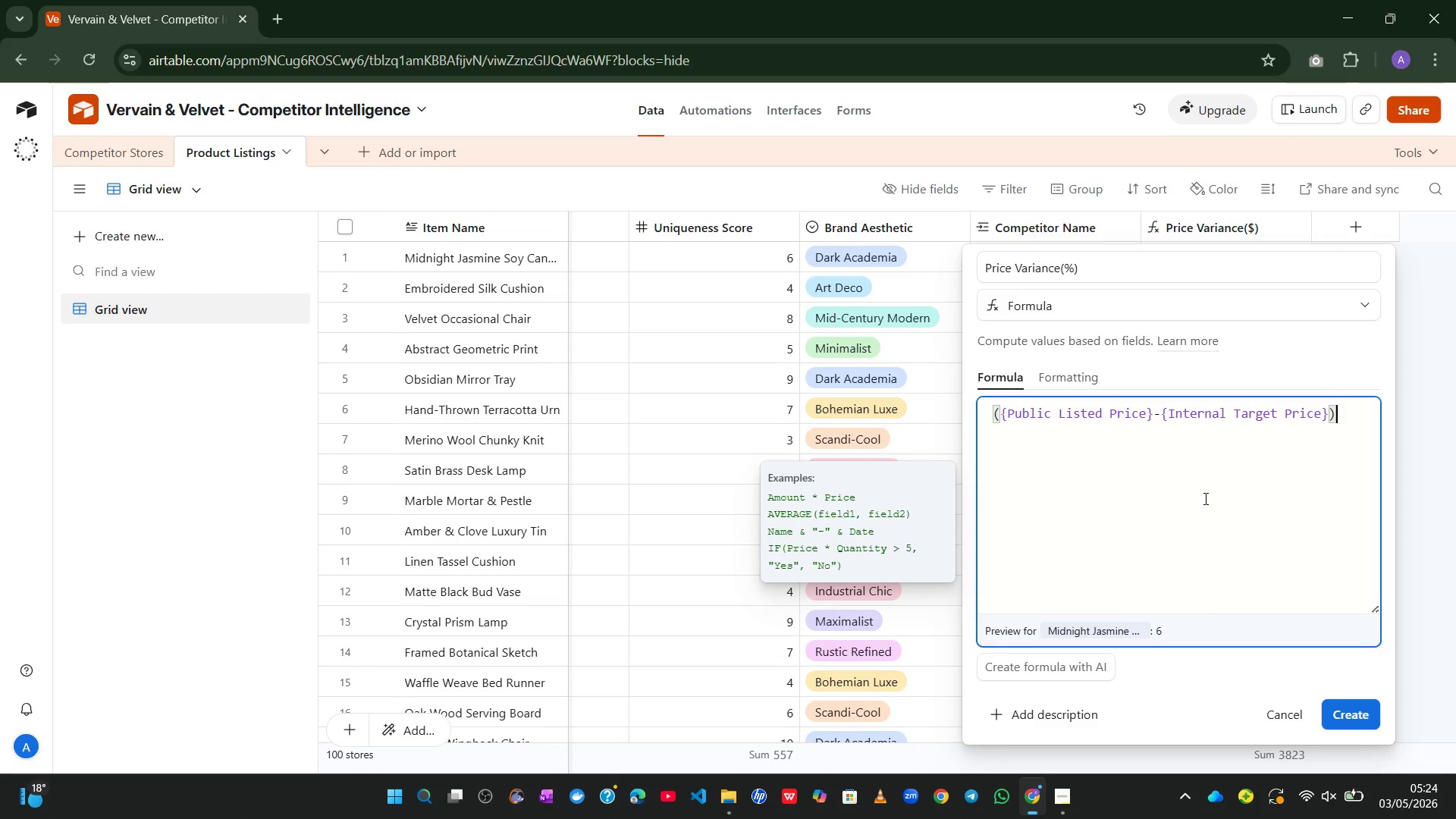 
key(Slash)
 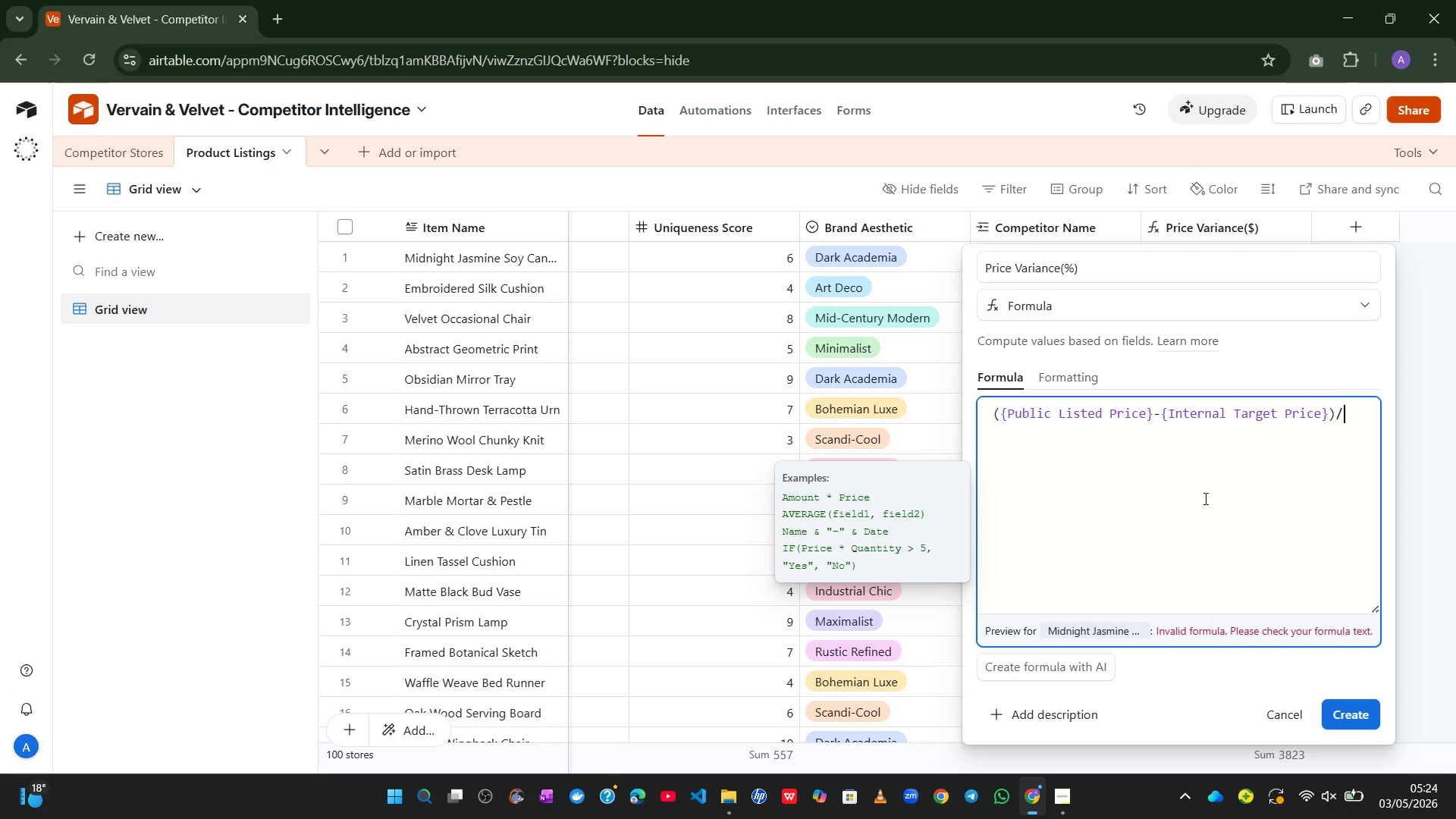 
wait(6.14)
 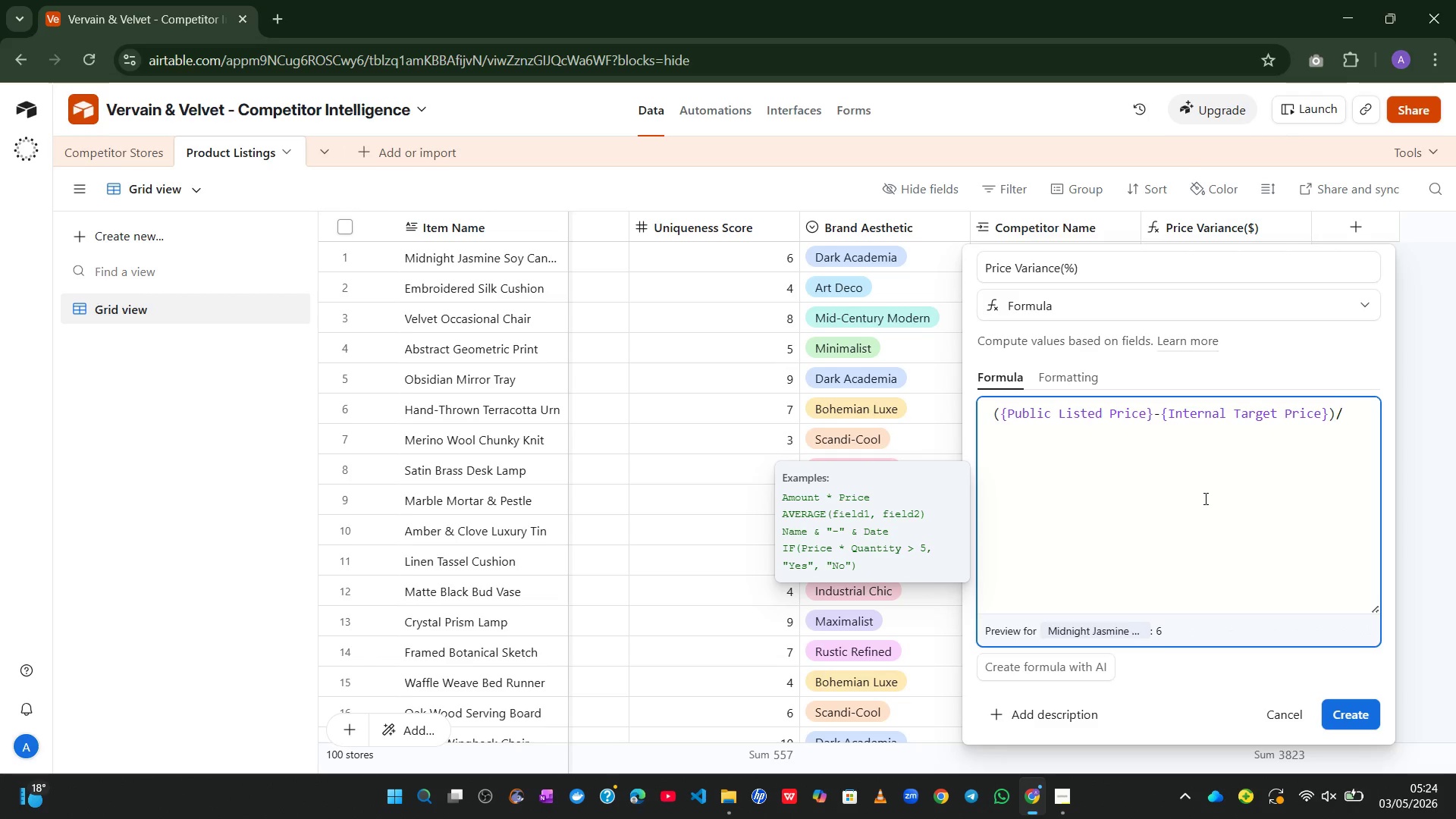 
type({inte)
key(Tab)
 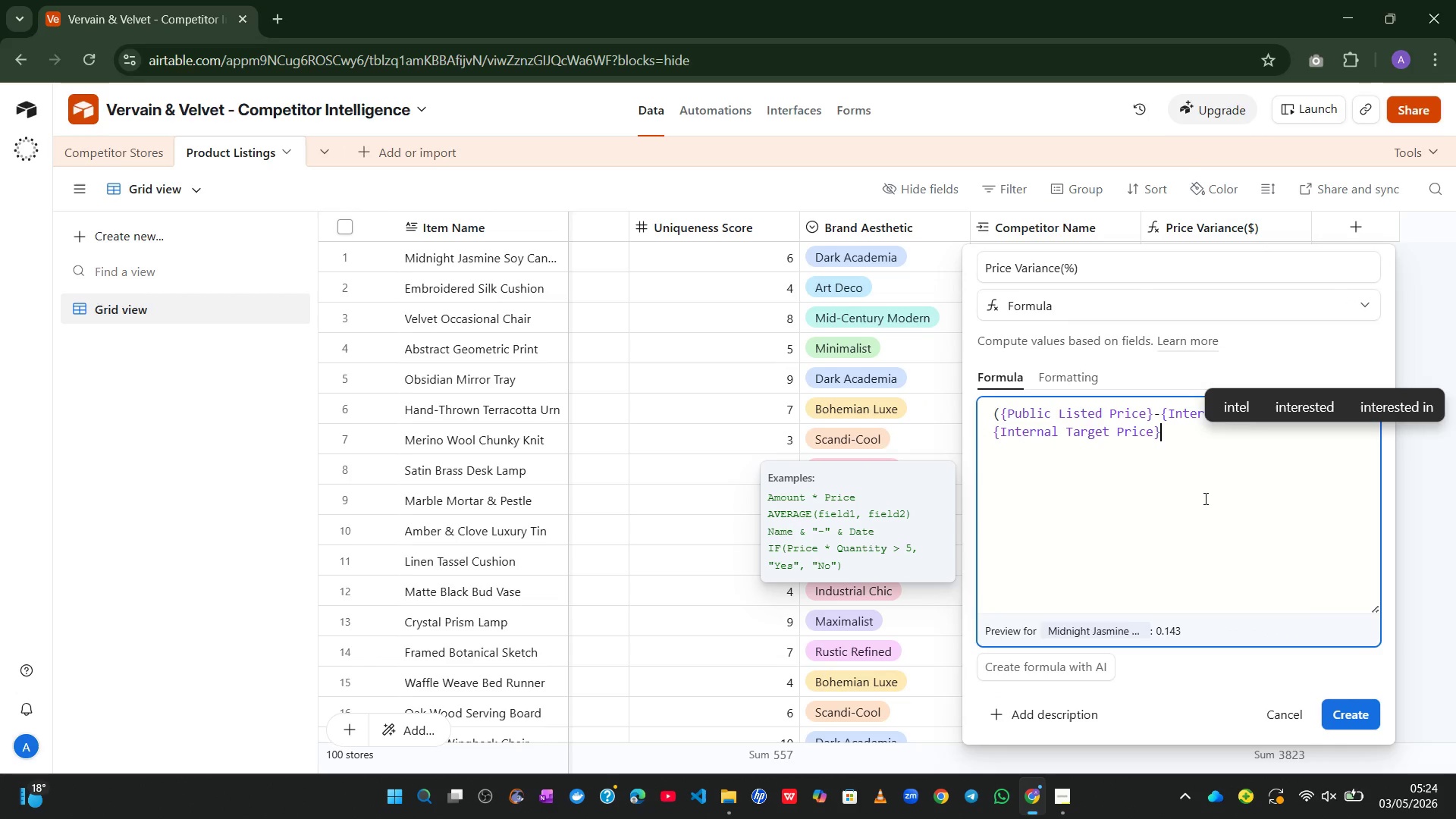 
type(*100)
 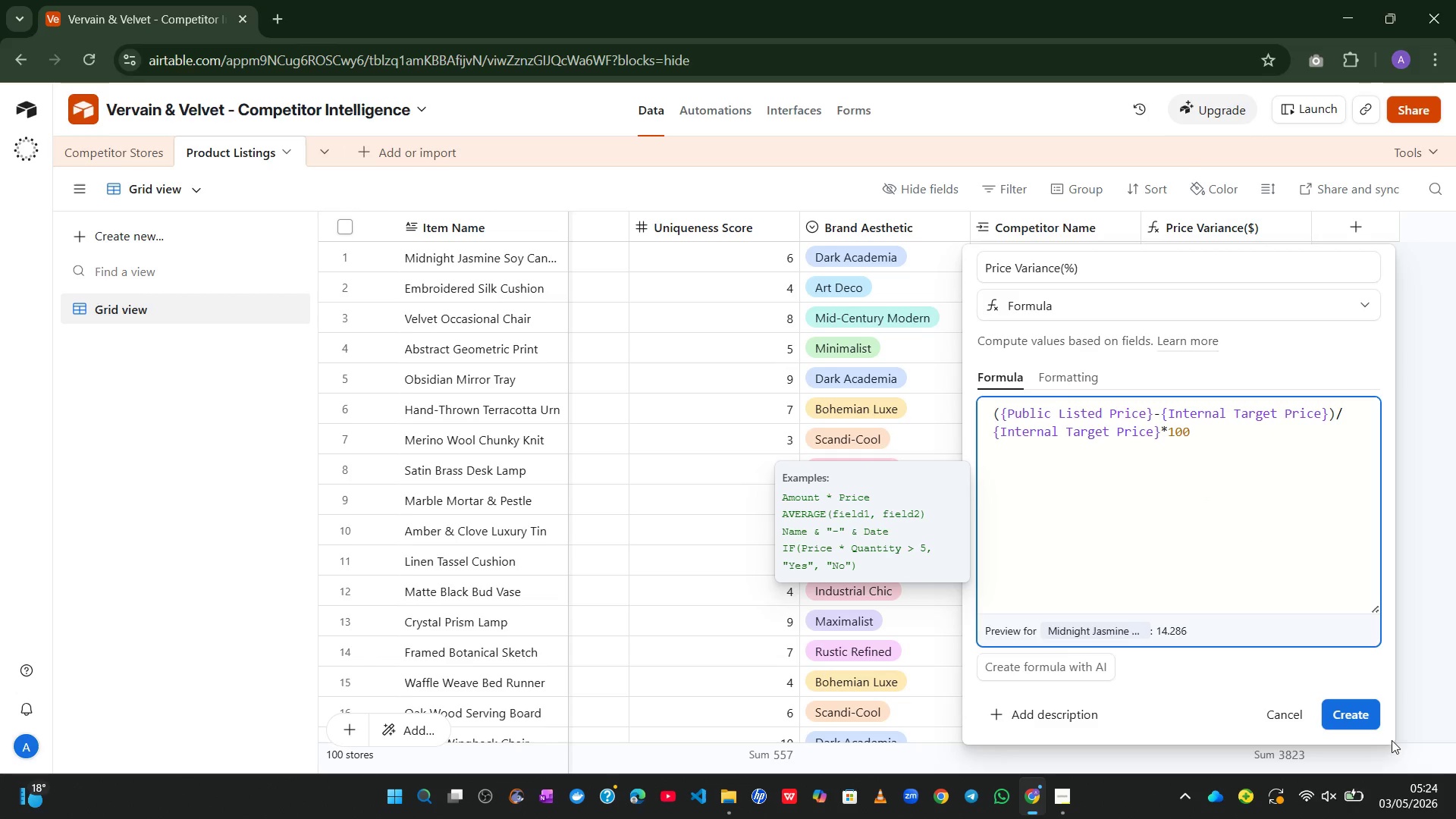 
left_click([1367, 727])
 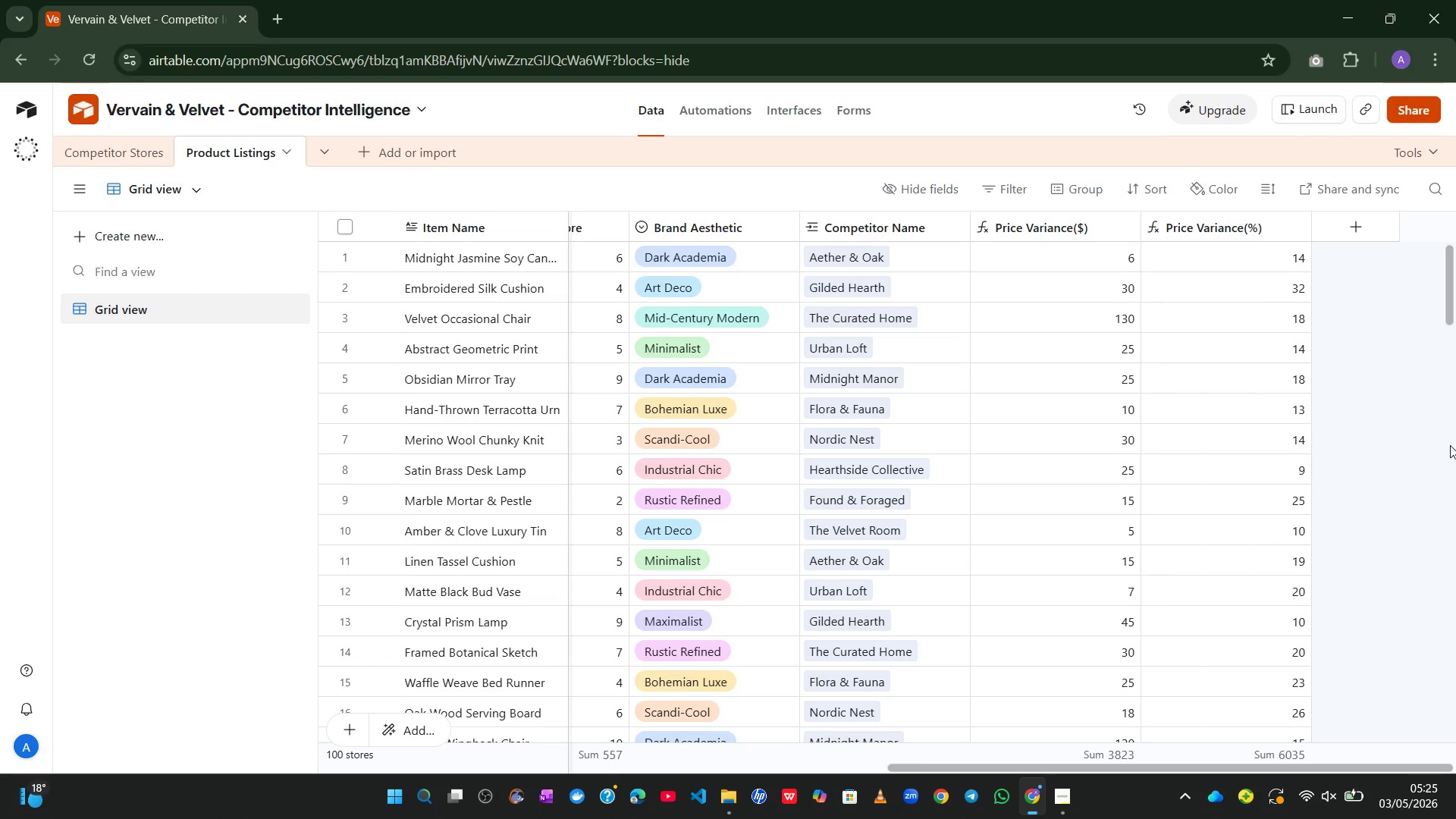 
wait(14.97)
 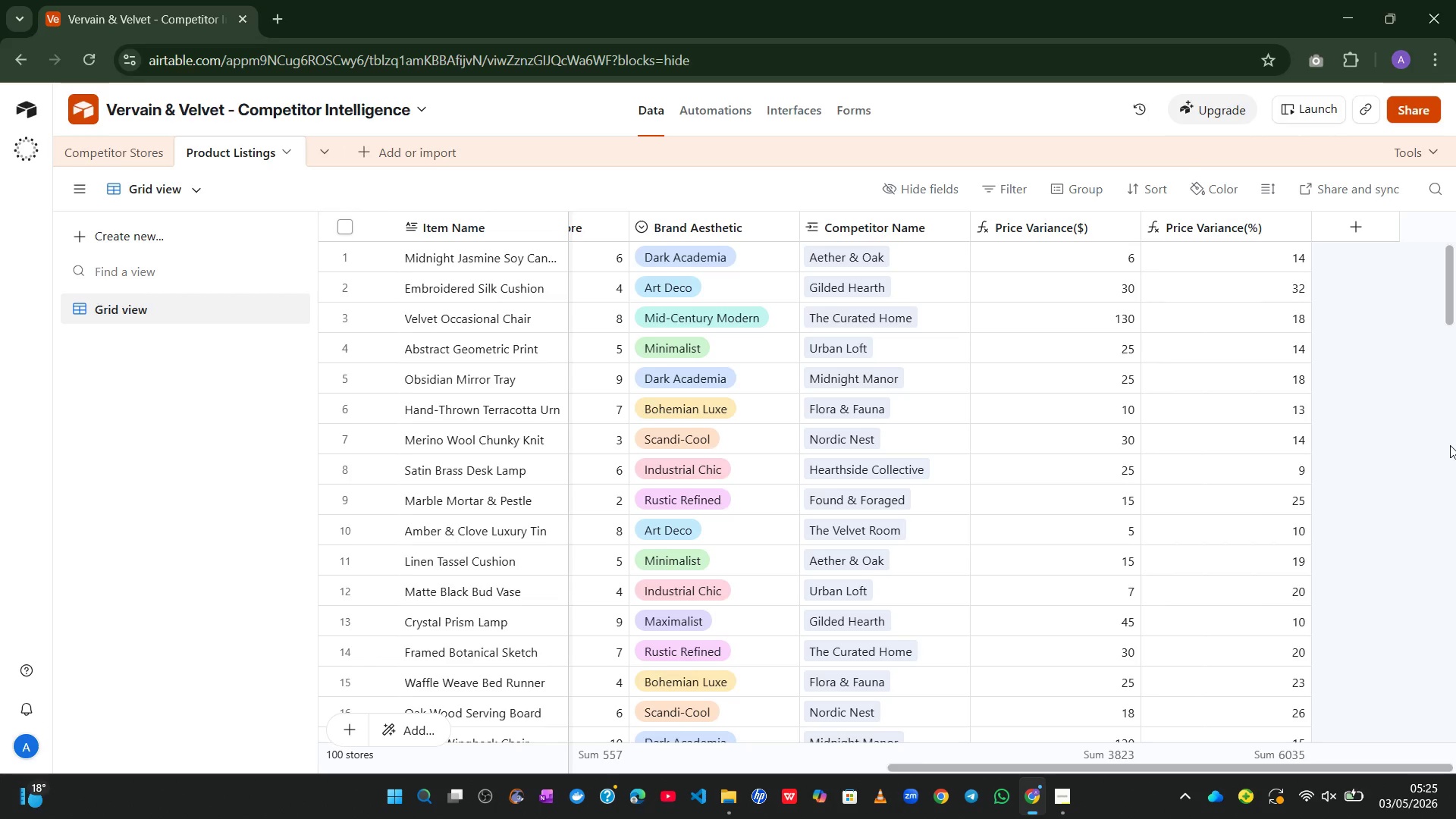 
left_click([1065, 800])